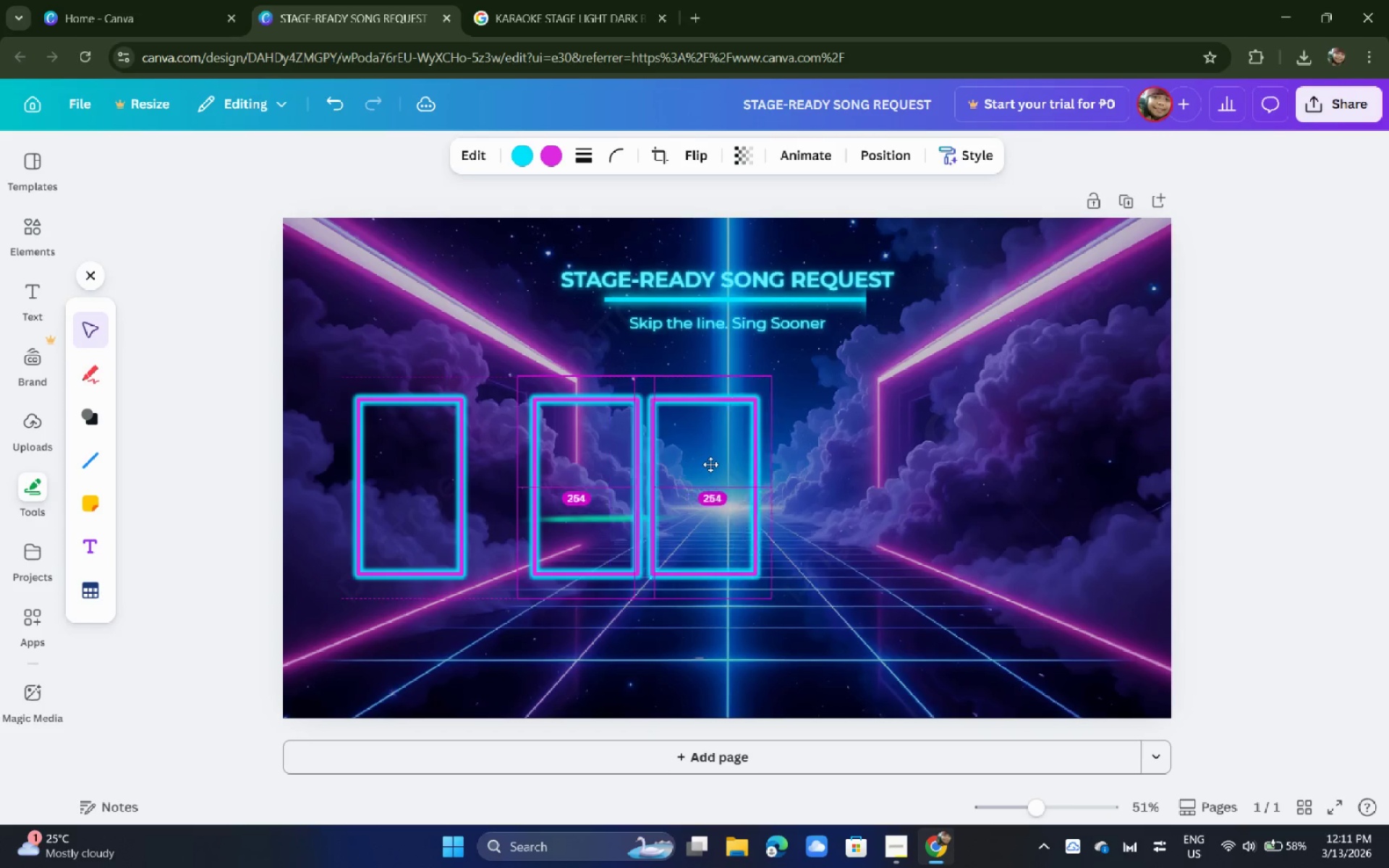 
hold_key(key=AltLeft, duration=1.5)
 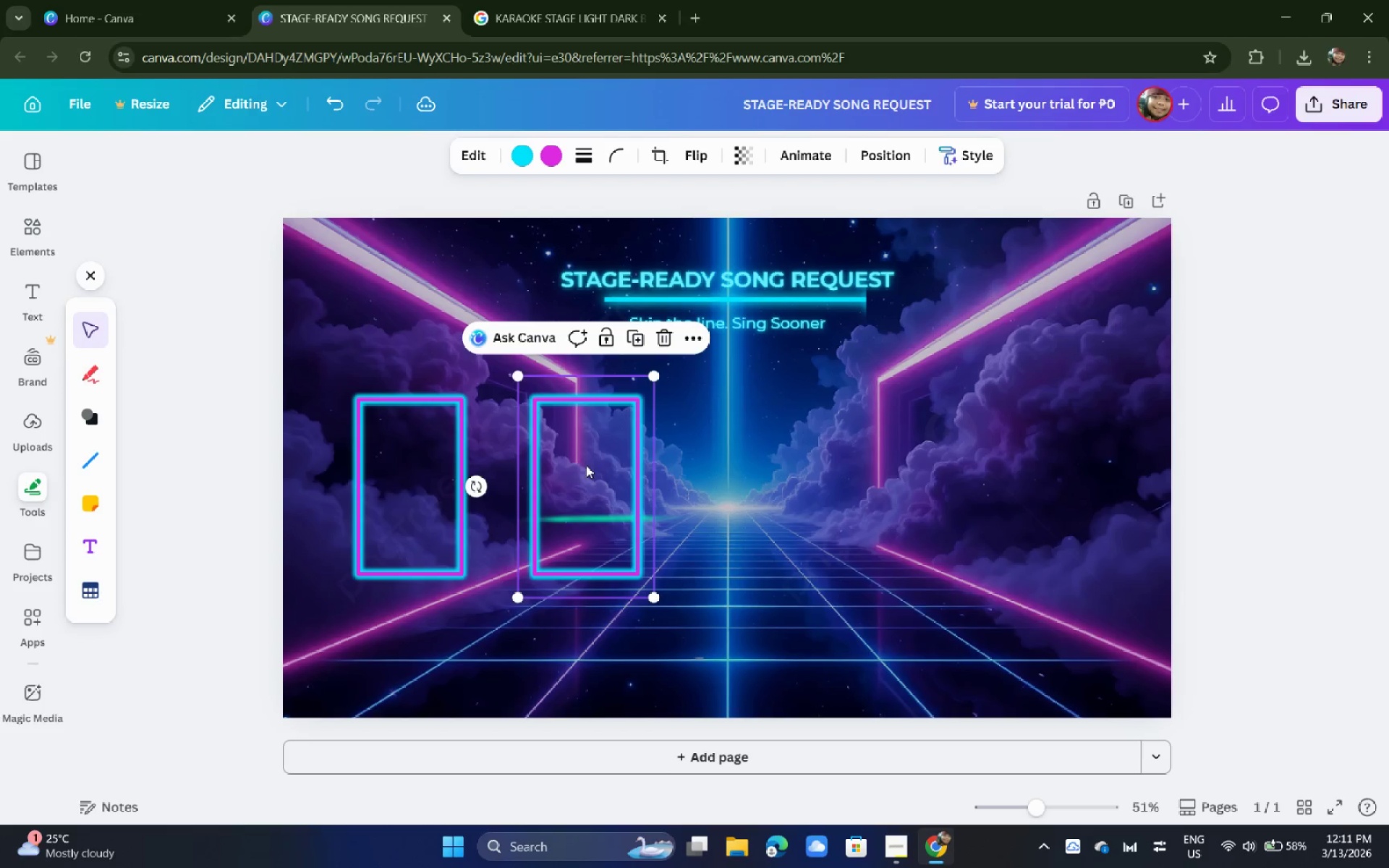 
key(Alt+AltLeft)
 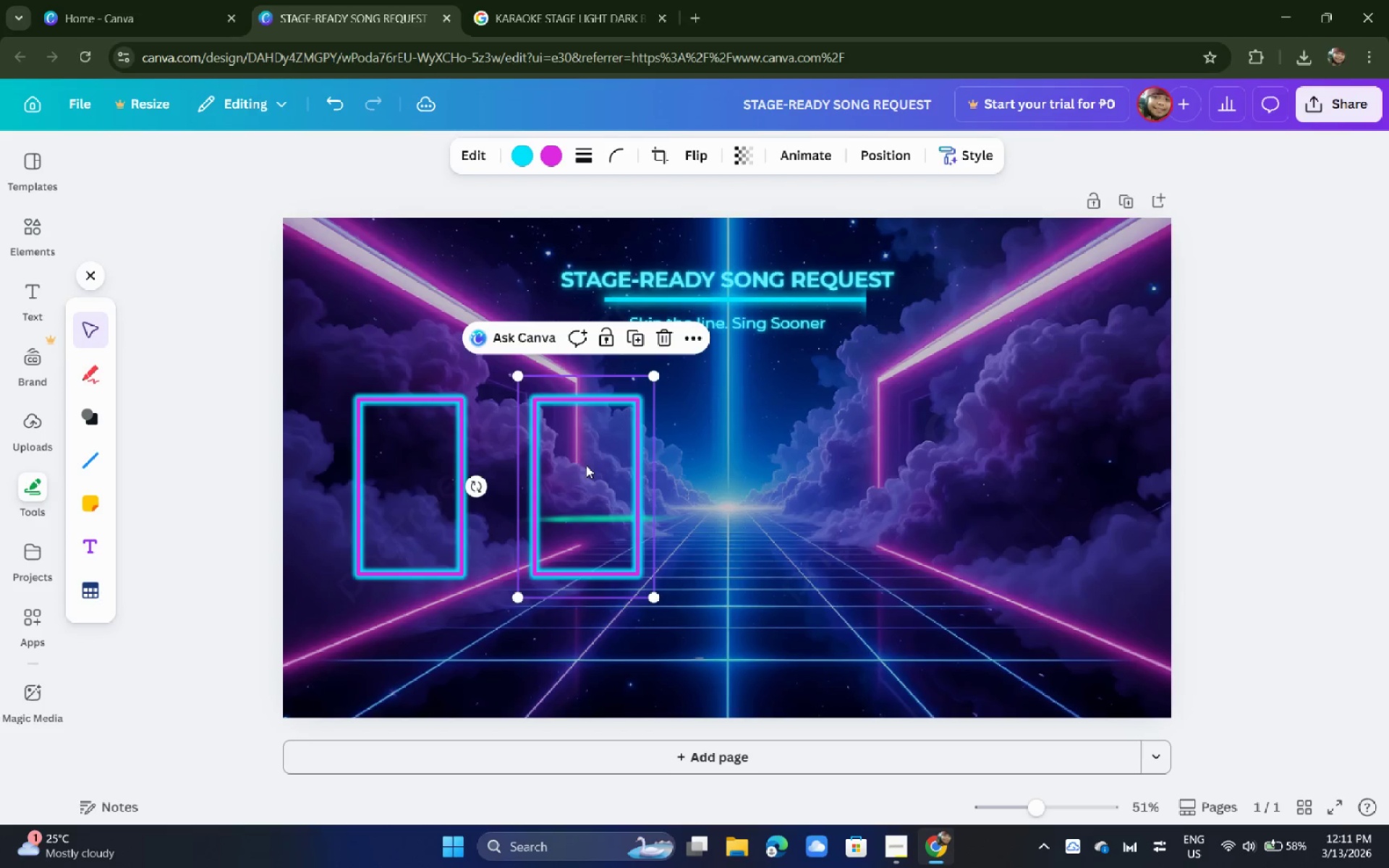 
key(Alt+AltLeft)
 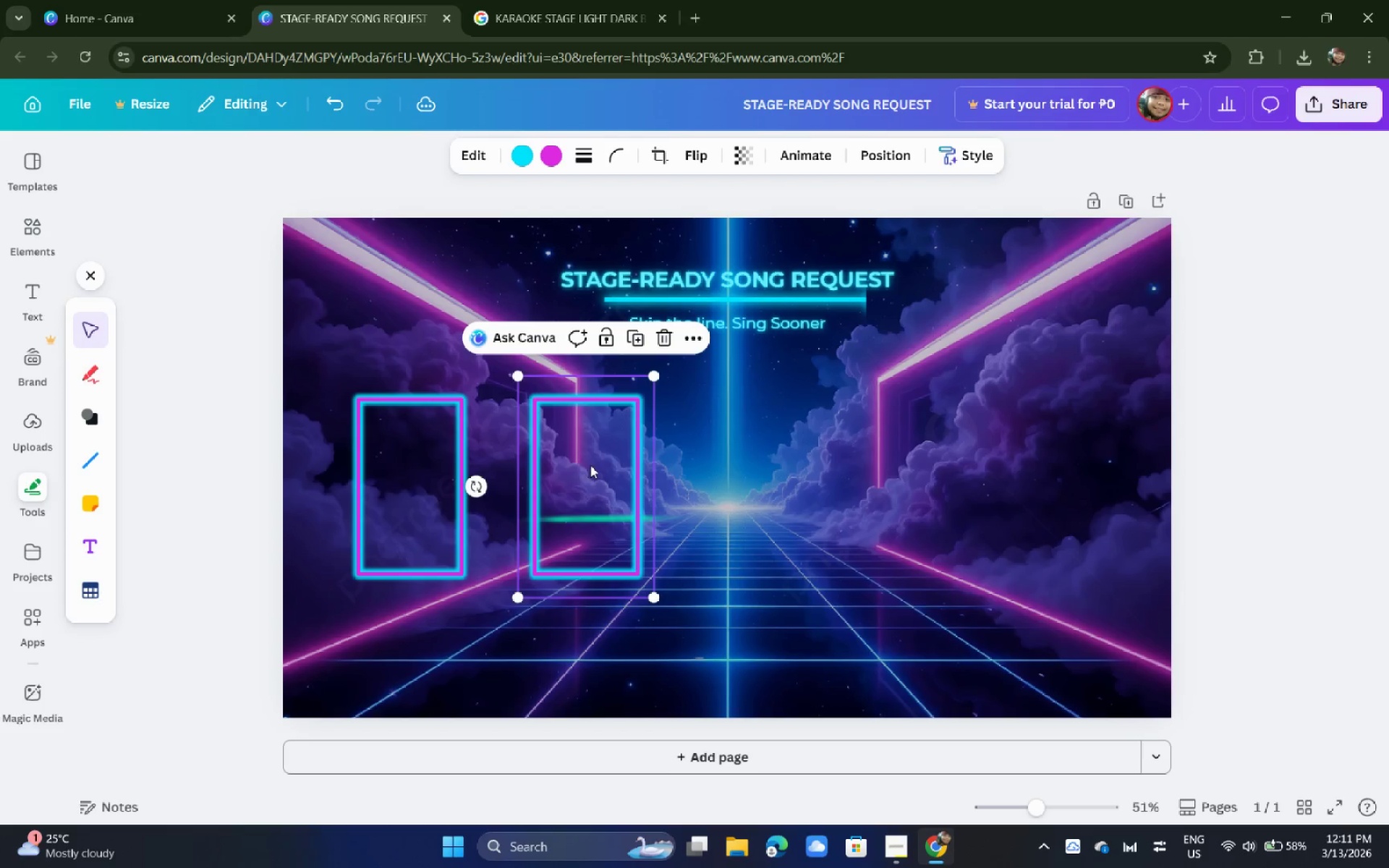 
hold_key(key=AltLeft, duration=0.97)
left_click_drag(start_coordinate=[587, 465], to_coordinate=[720, 464])
 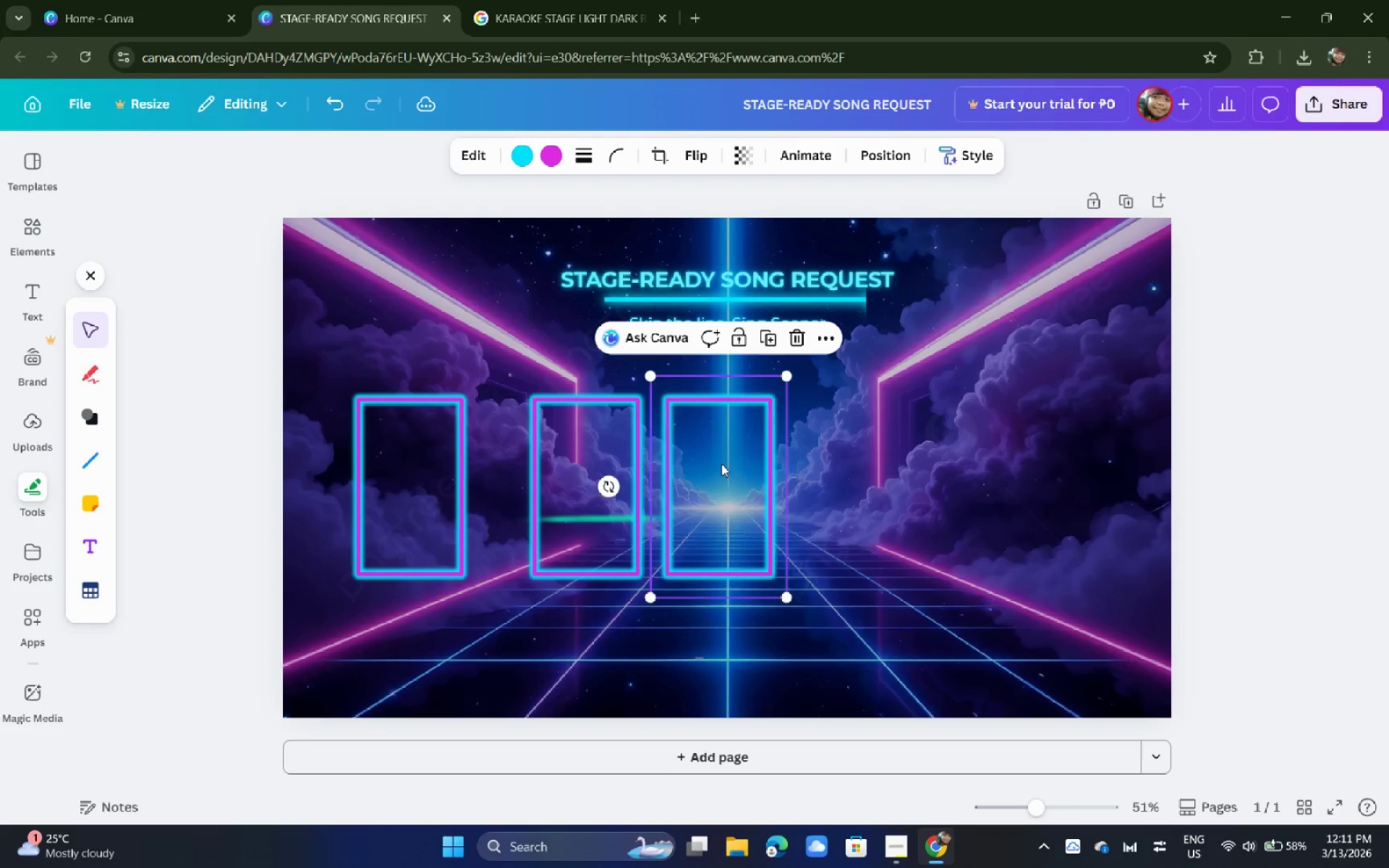 
left_click_drag(start_coordinate=[721, 464], to_coordinate=[731, 464])
 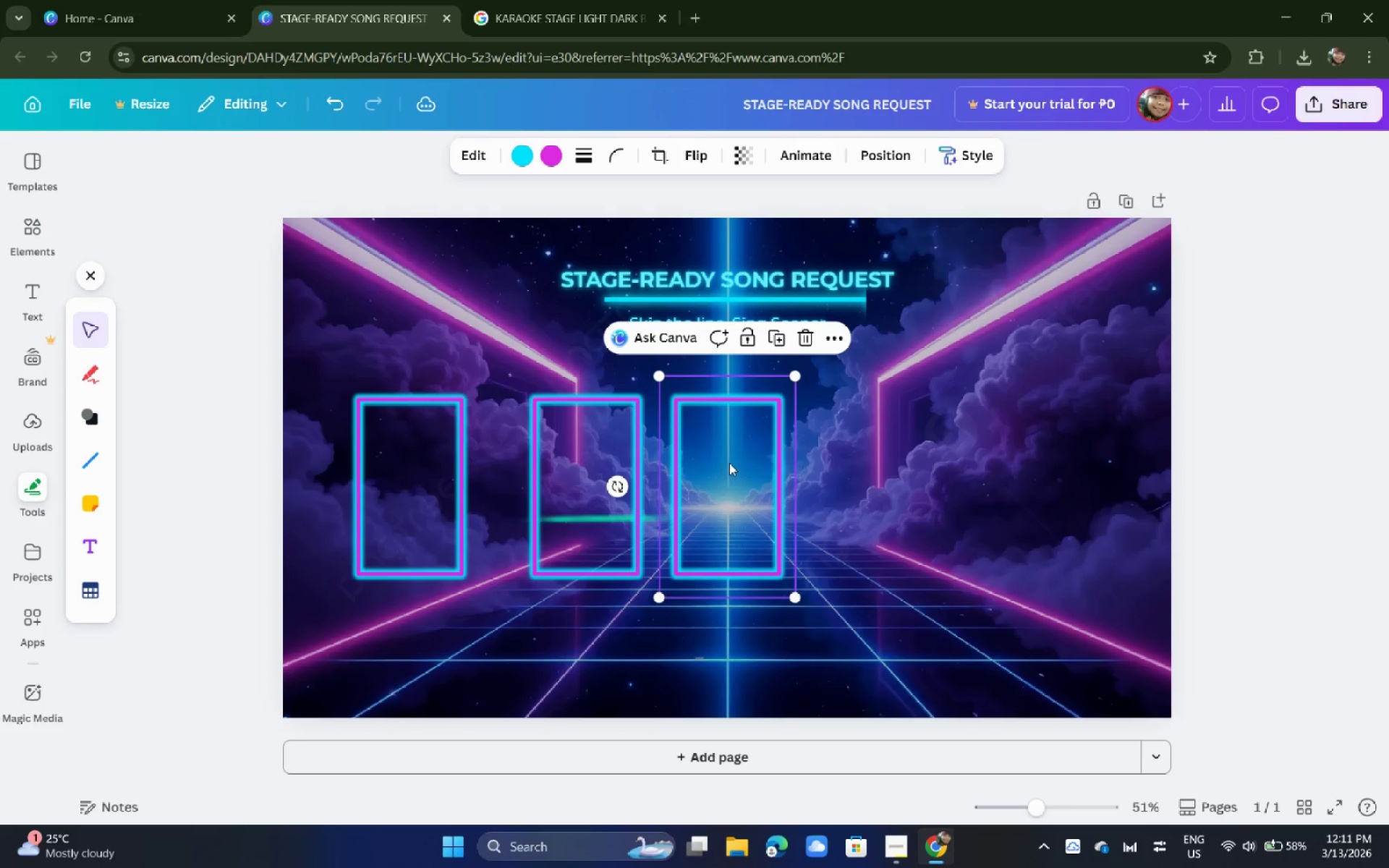 
hold_key(key=AltLeft, duration=1.31)
left_click_drag(start_coordinate=[729, 463], to_coordinate=[885, 467])
 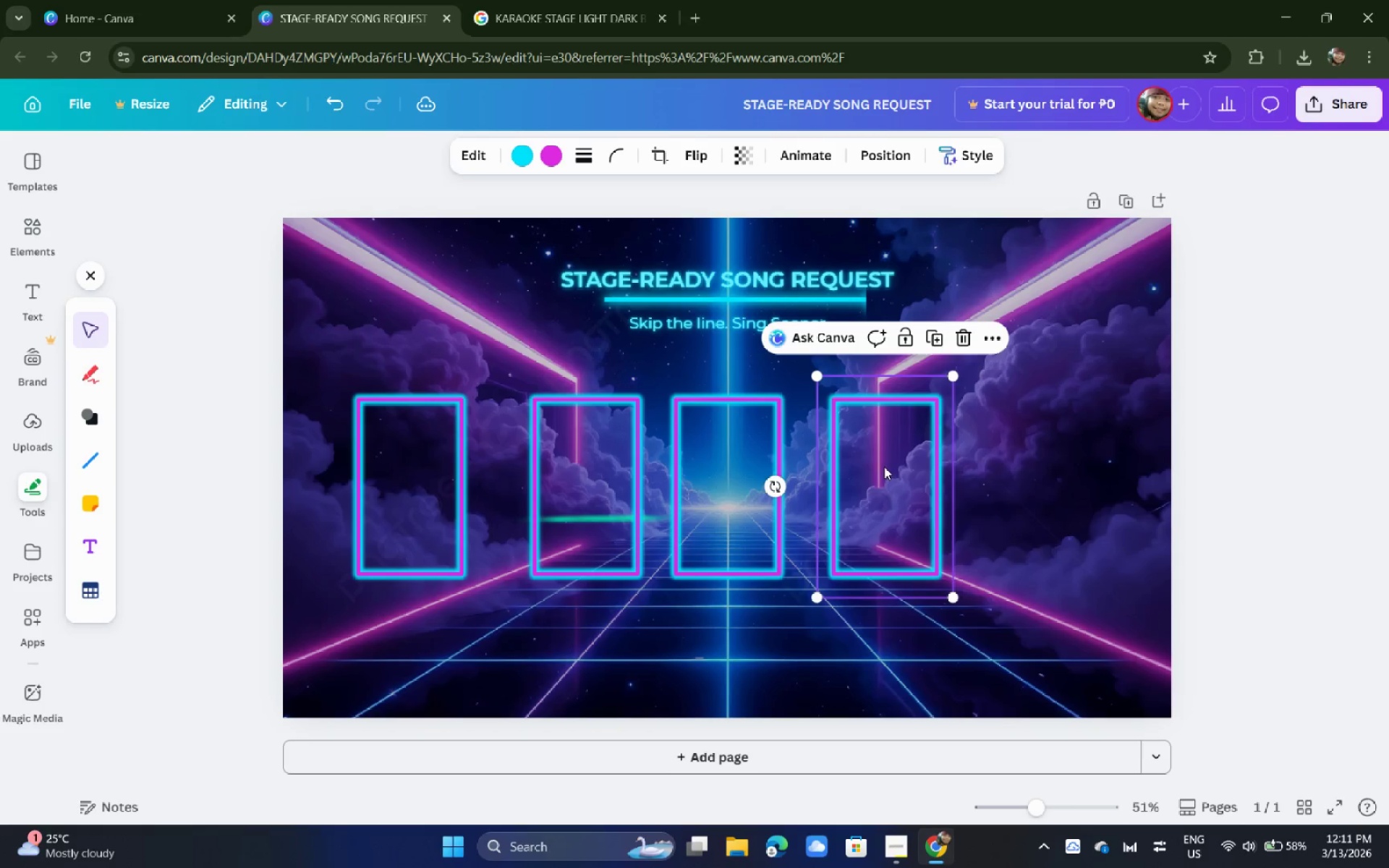 
hold_key(key=AltLeft, duration=1.33)
left_click_drag(start_coordinate=[884, 467], to_coordinate=[1053, 469])
 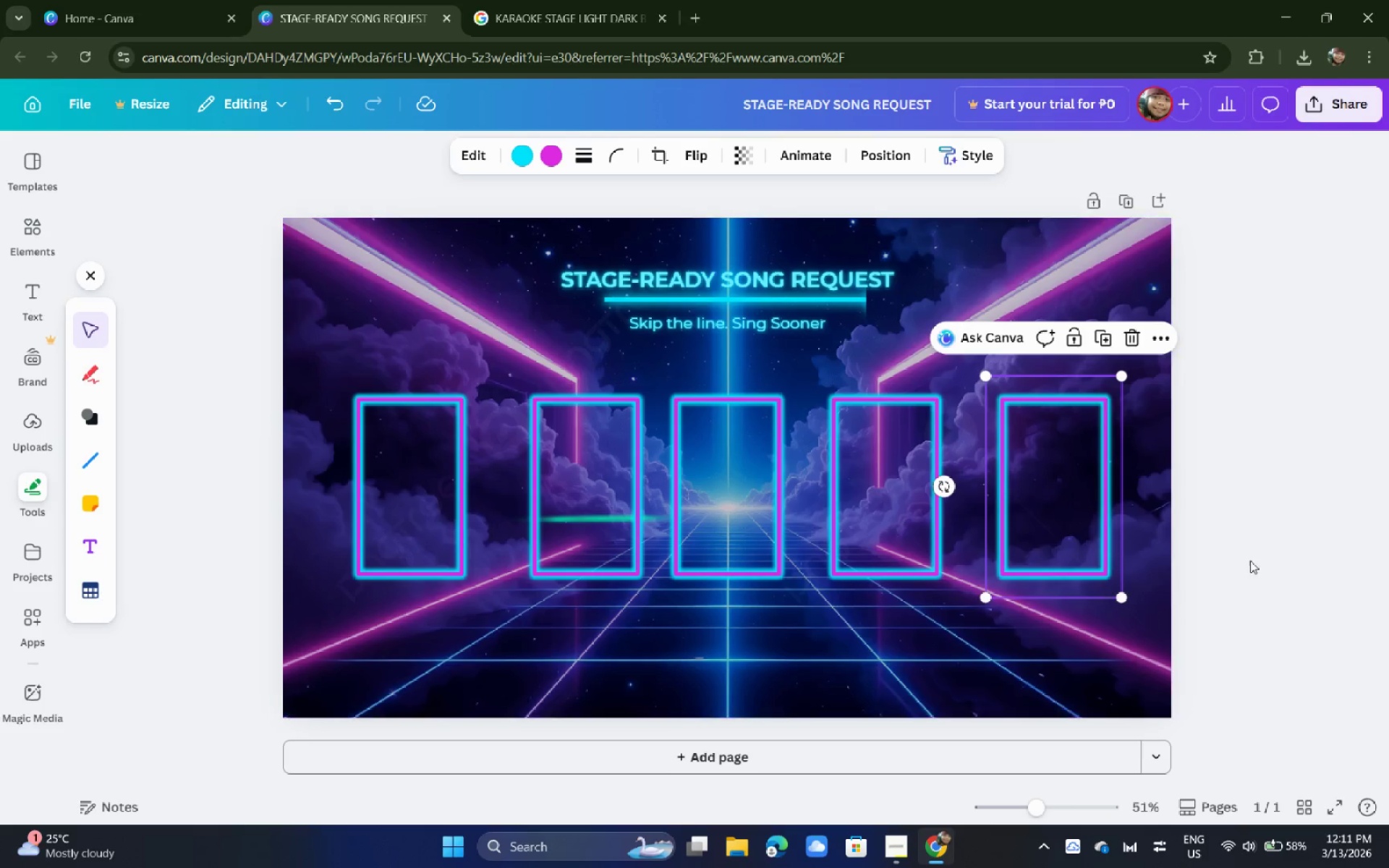 
left_click([1252, 560])
 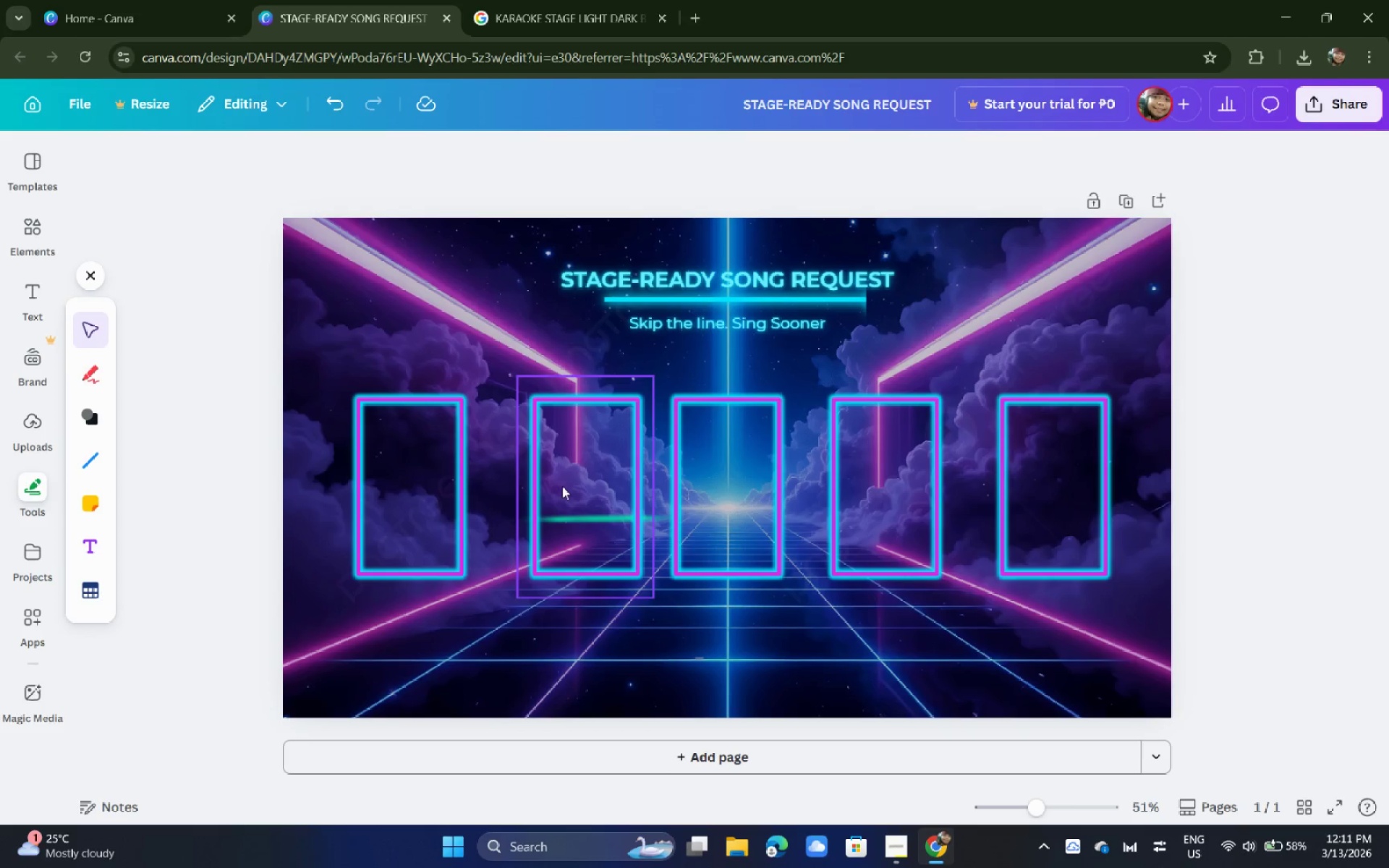 
left_click_drag(start_coordinate=[581, 485], to_coordinate=[569, 485])
 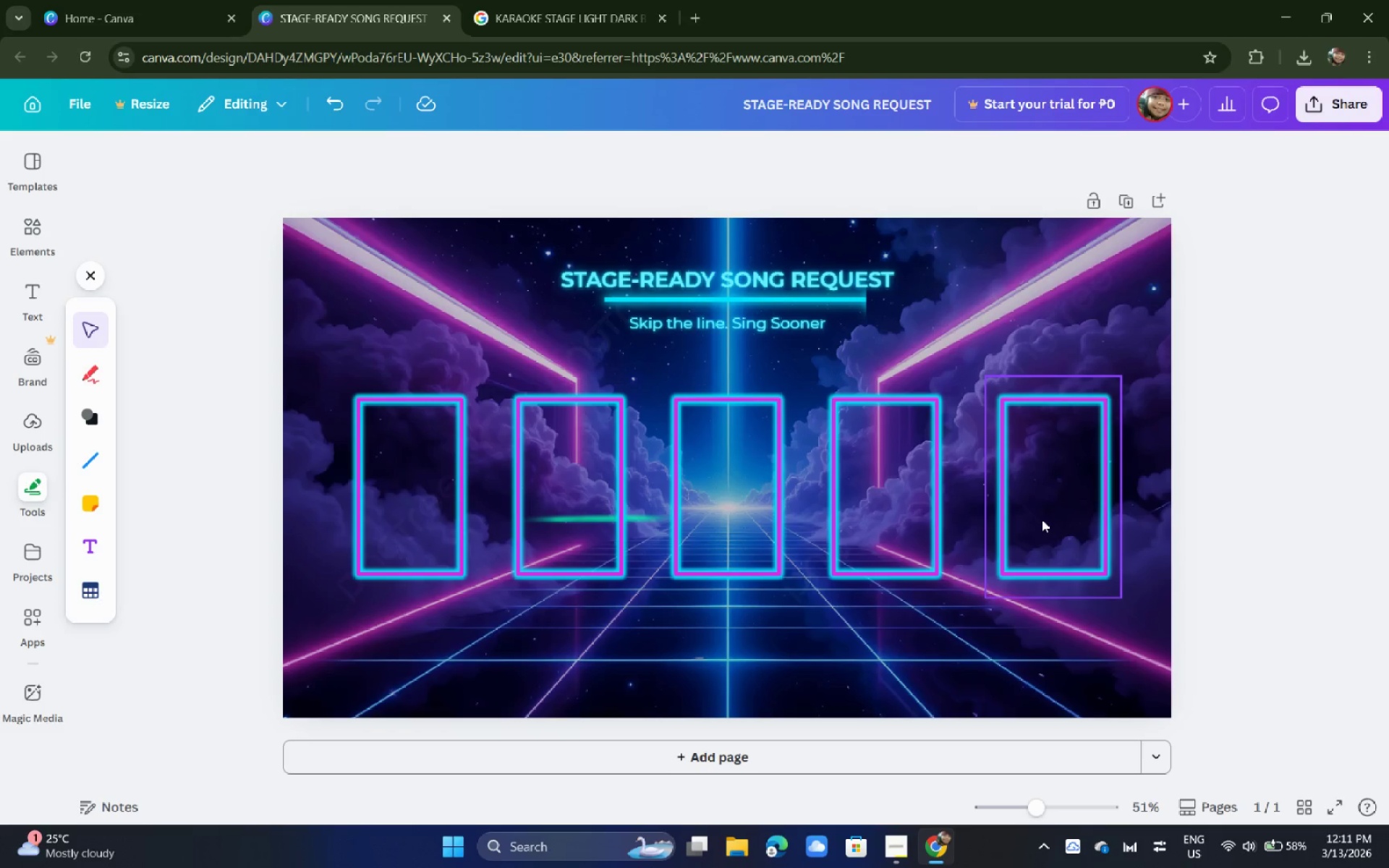 
wait(8.86)
 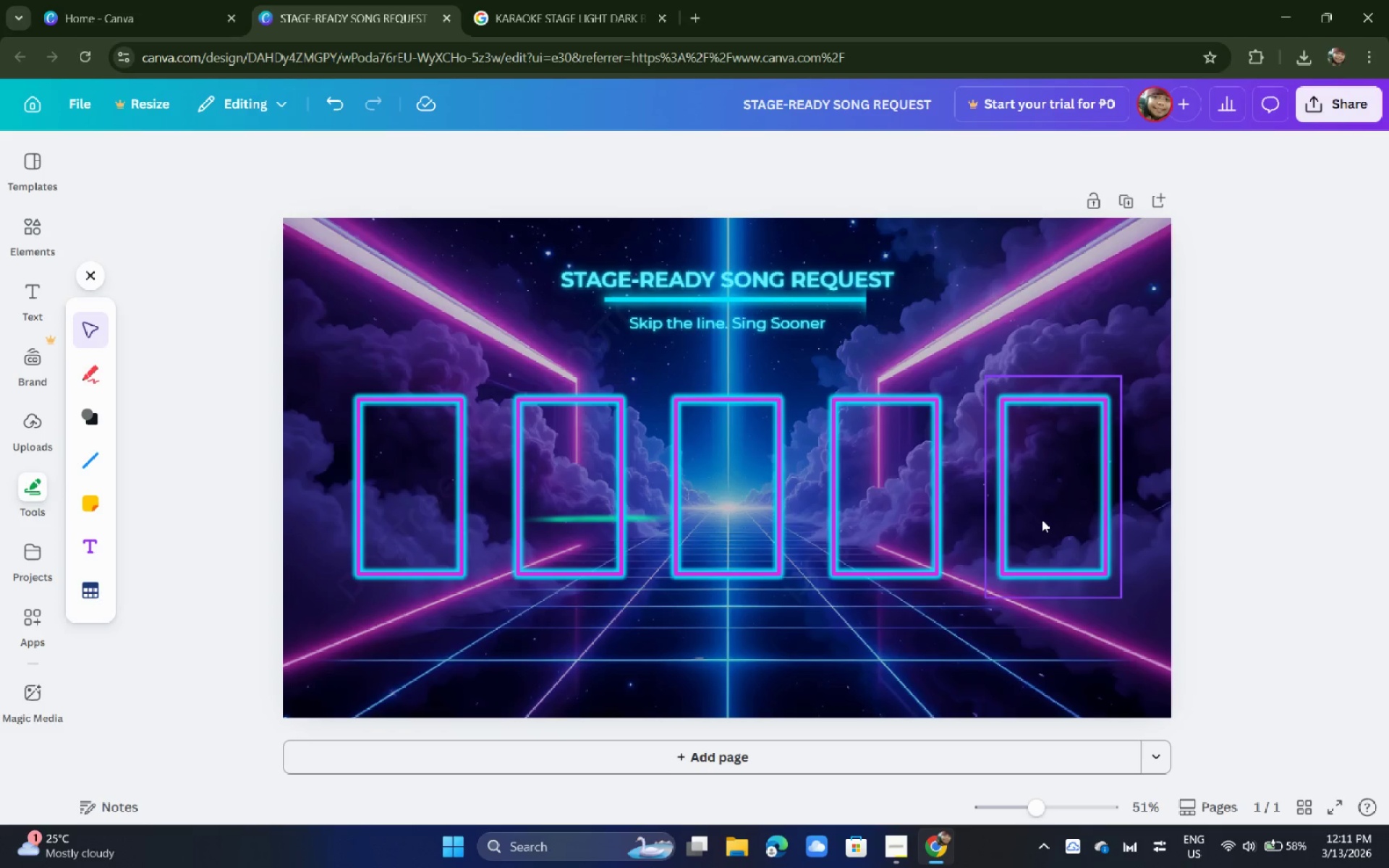 
left_click([1042, 517])
 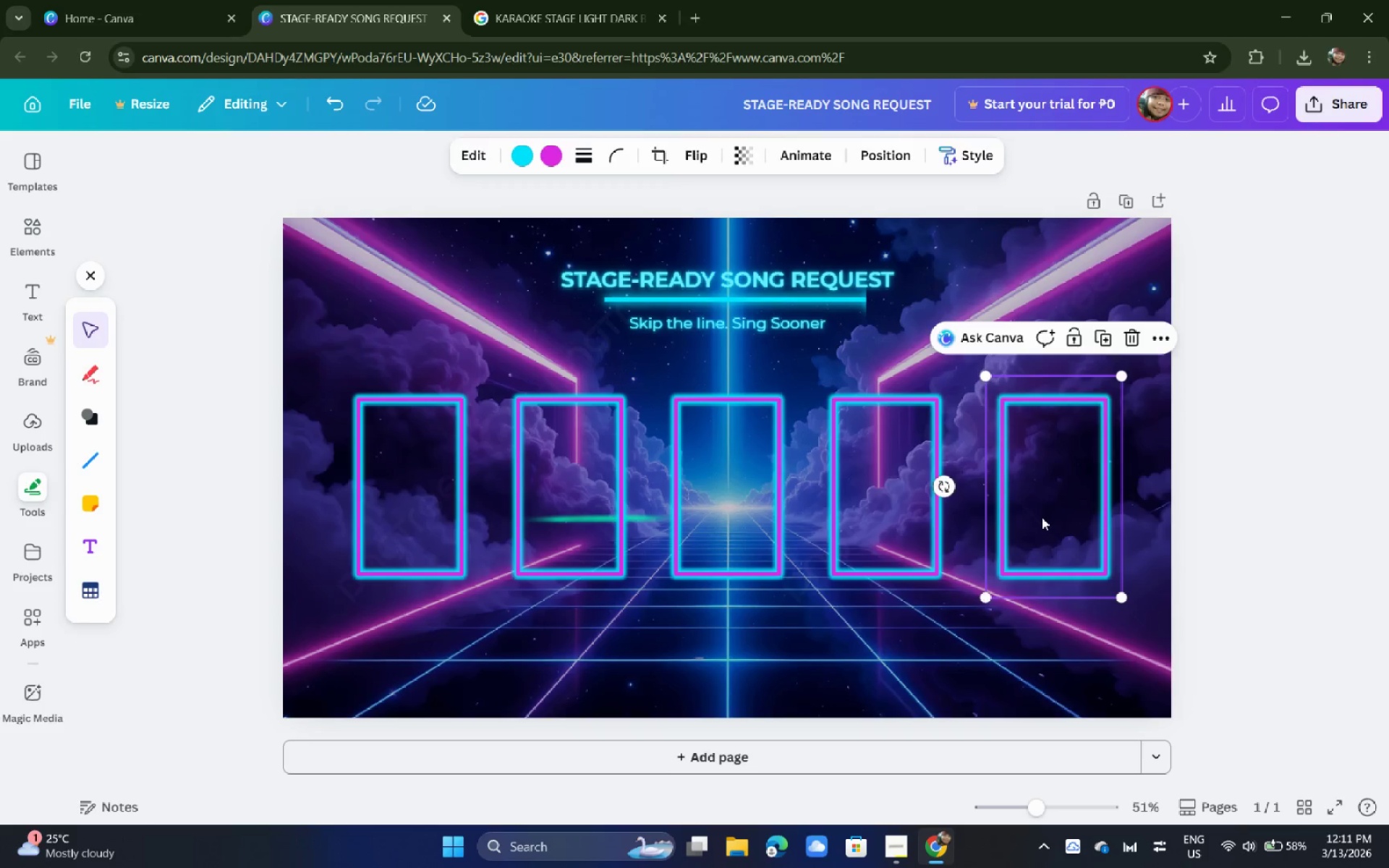 
key(Backspace)
 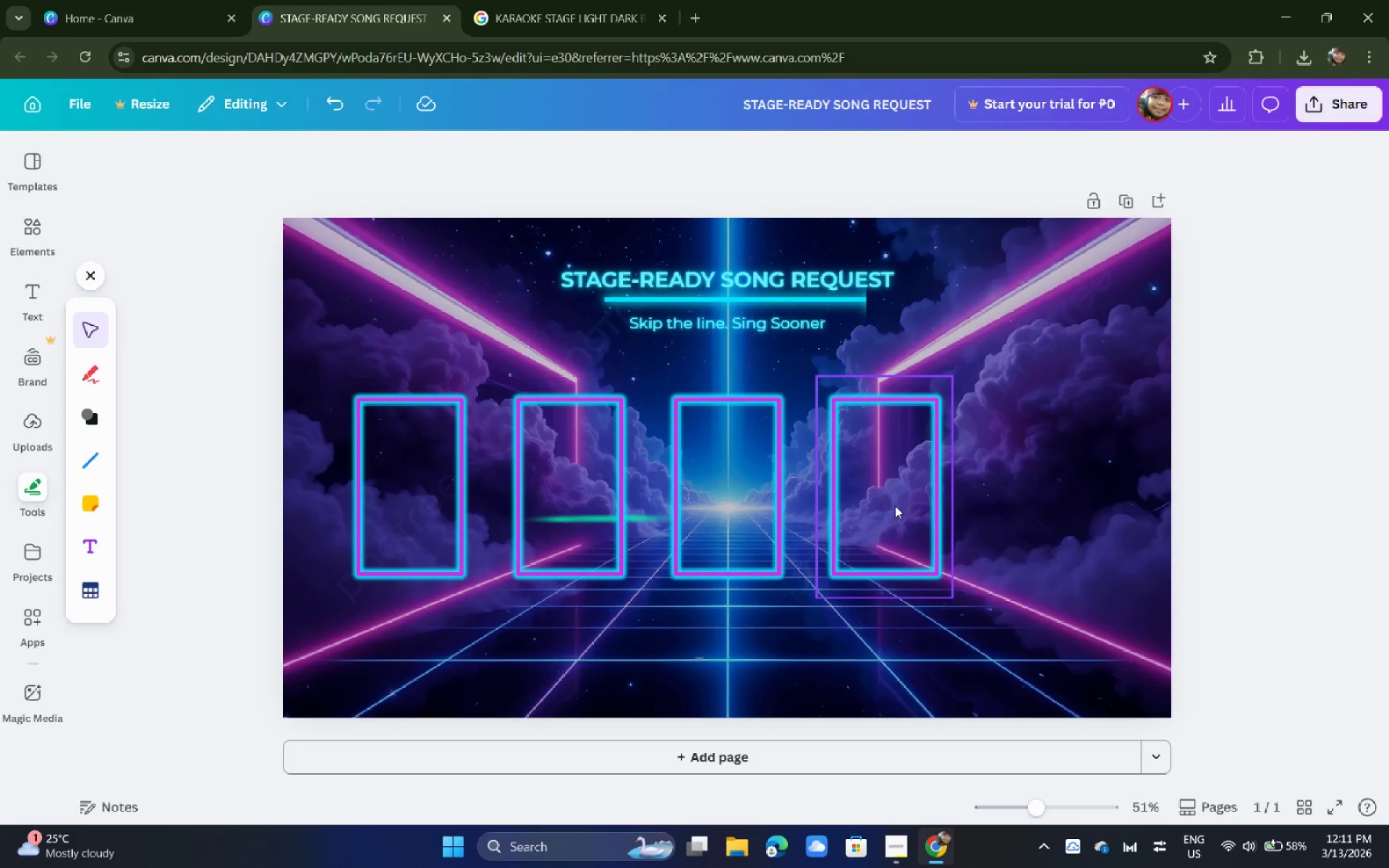 
left_click([895, 506])
 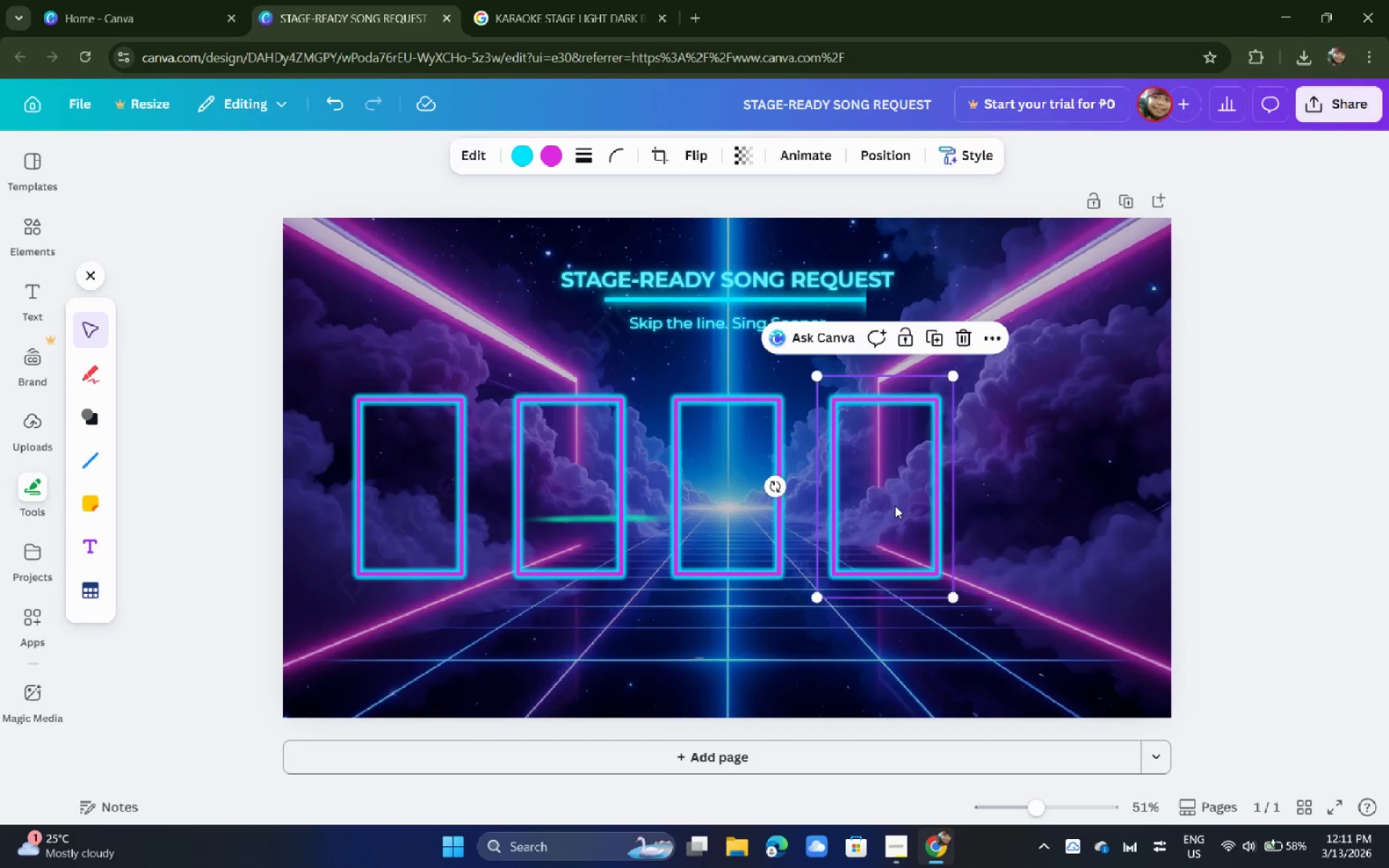 
key(Backspace)
 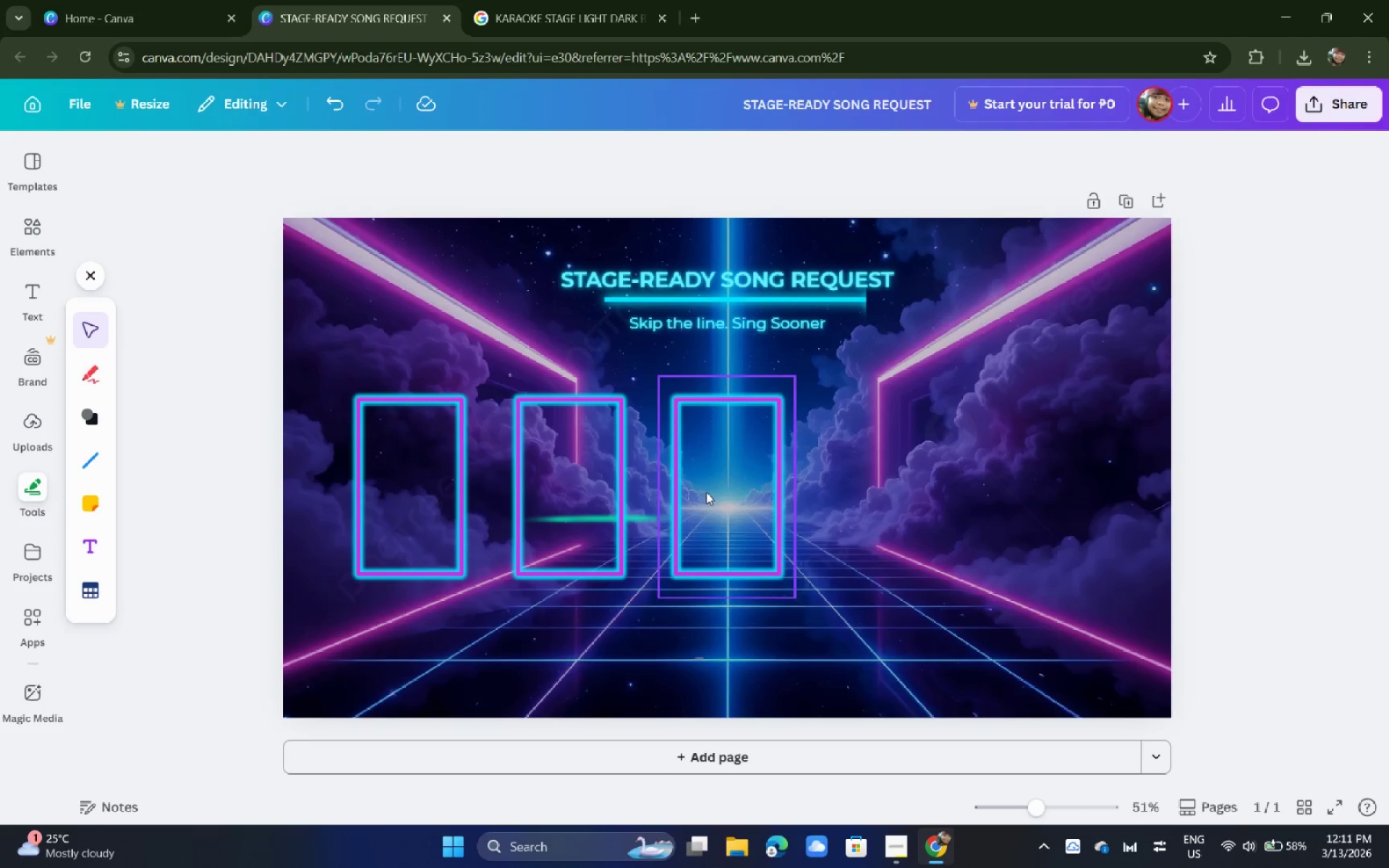 
double_click([706, 492])
 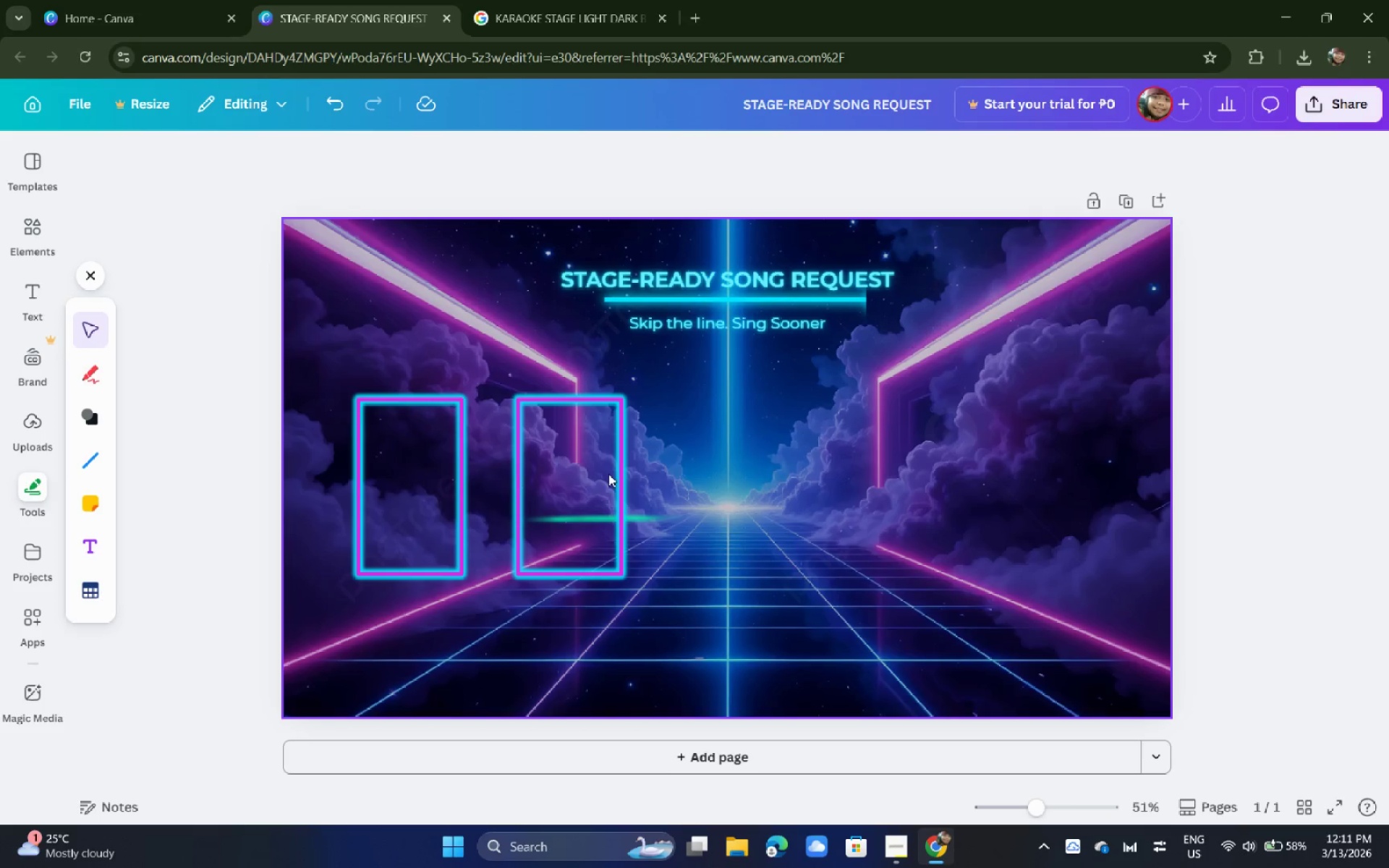 
key(Backspace)
 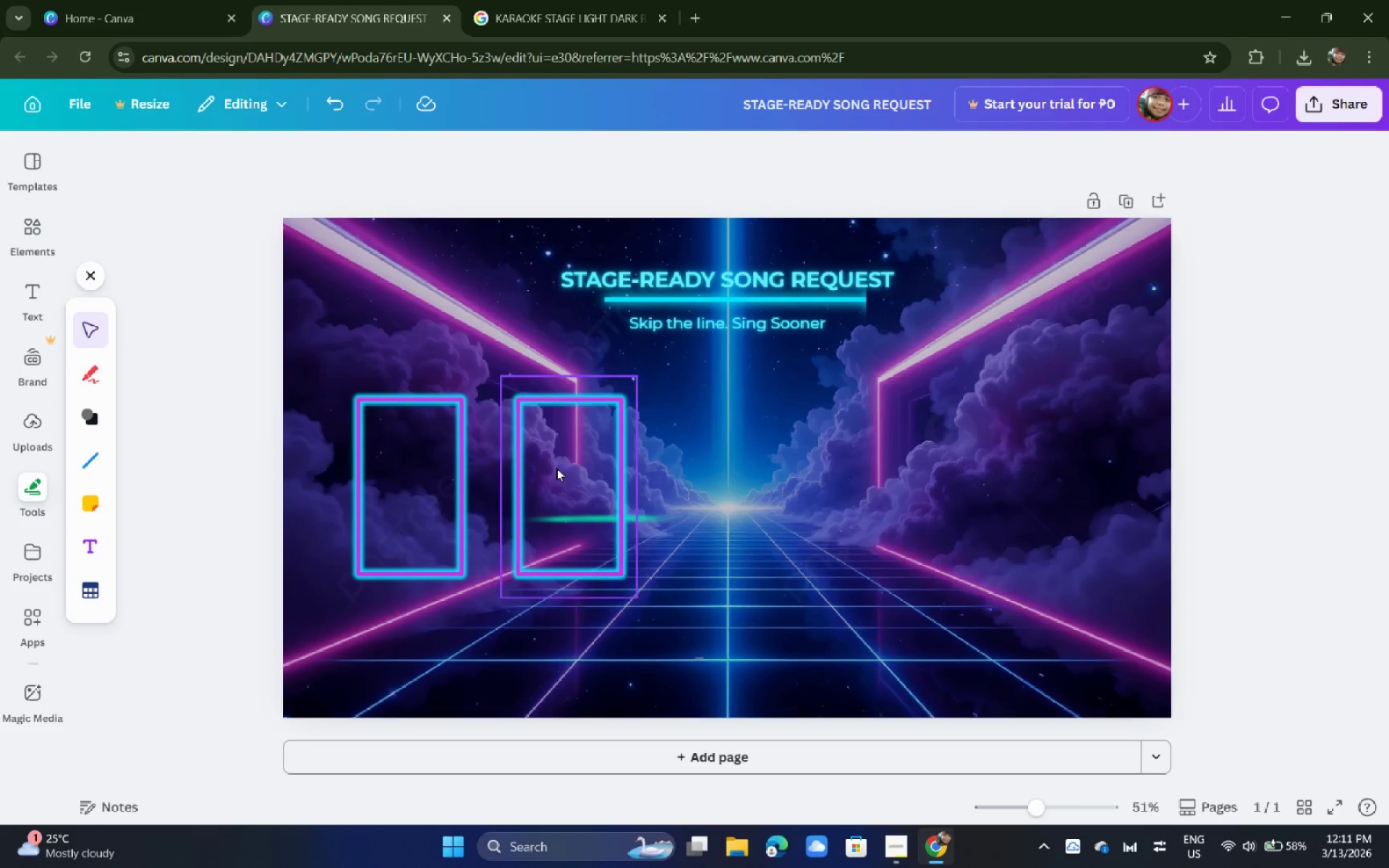 
triple_click([556, 468])
 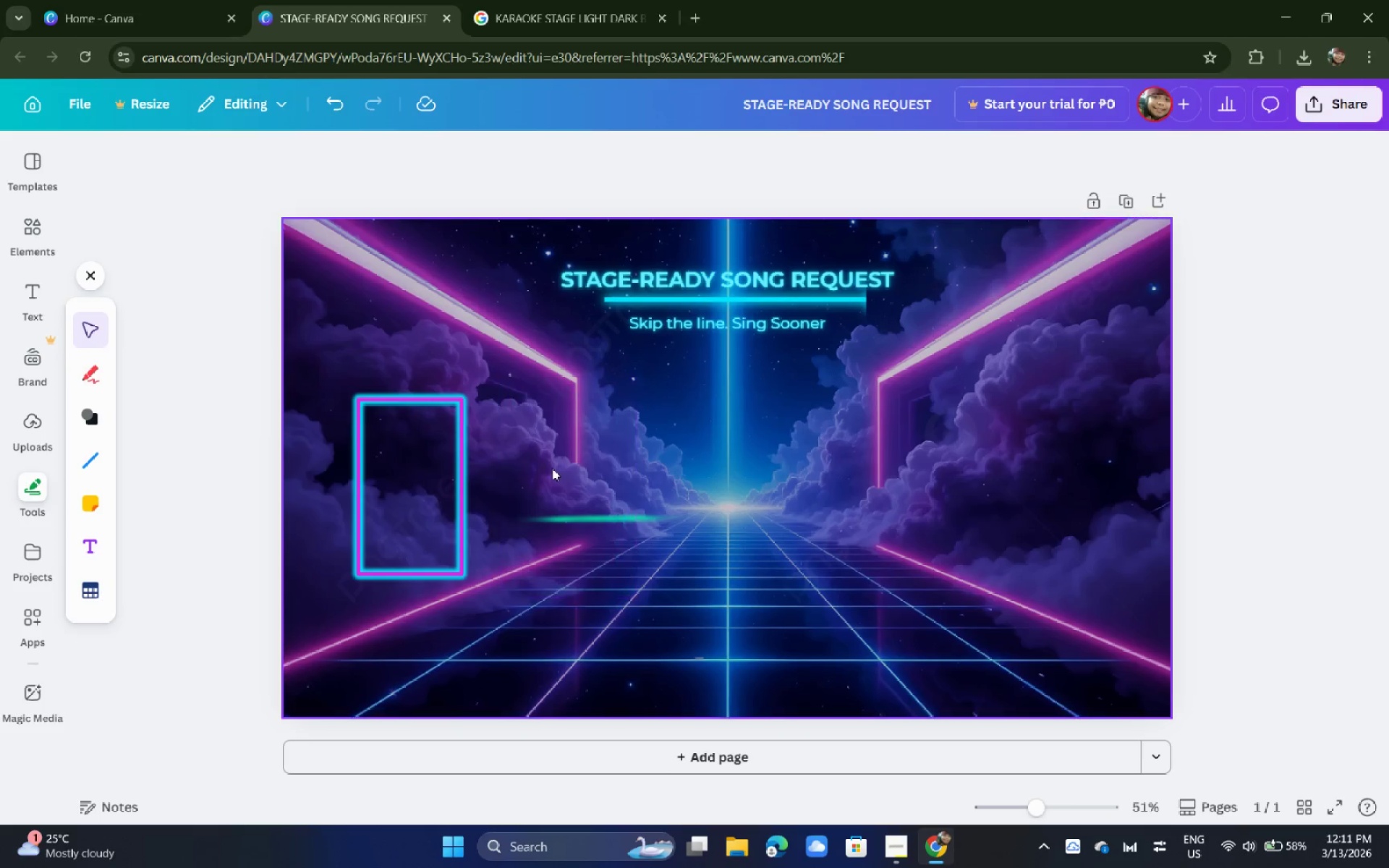 
key(Backspace)
 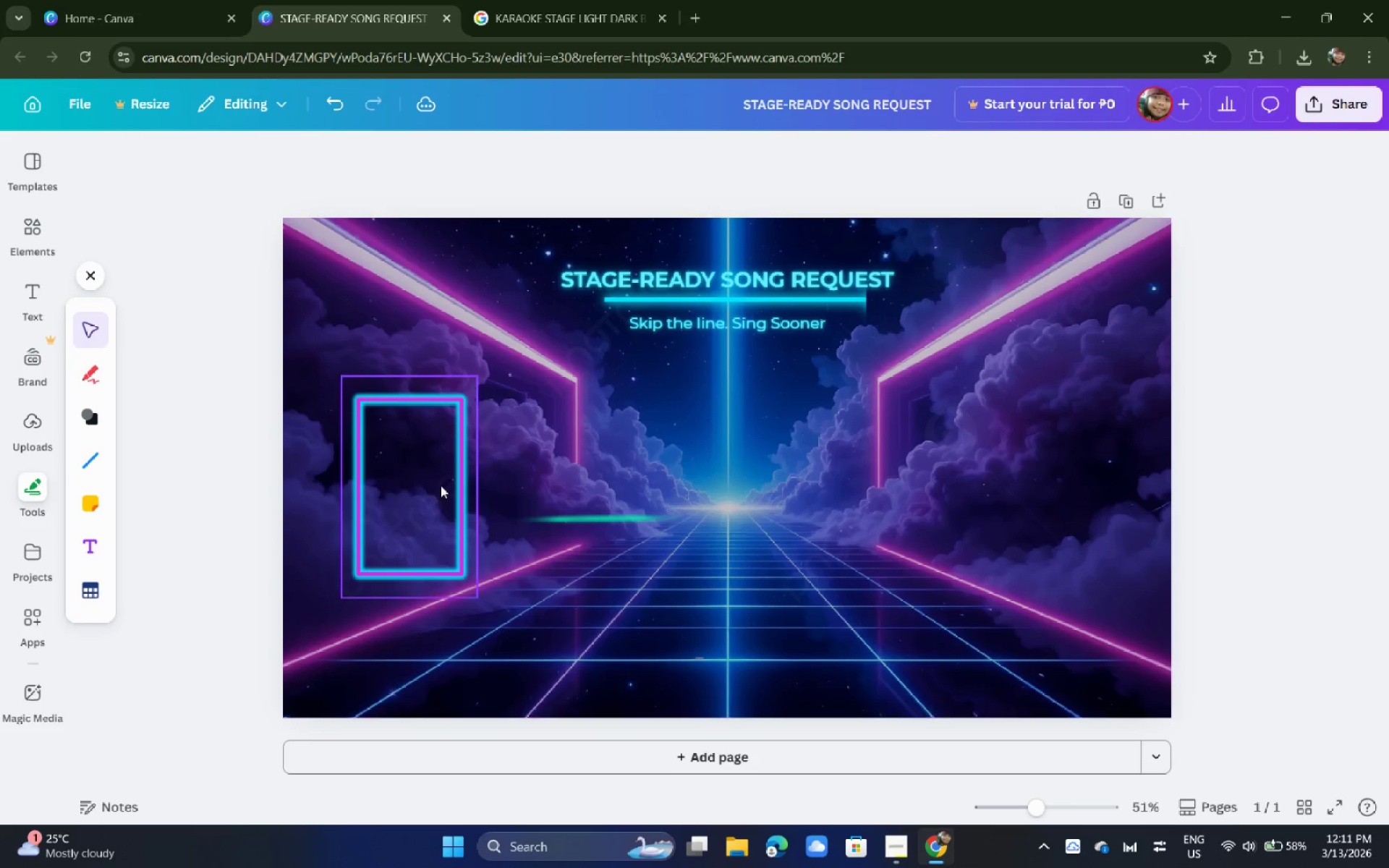 
left_click([441, 485])
 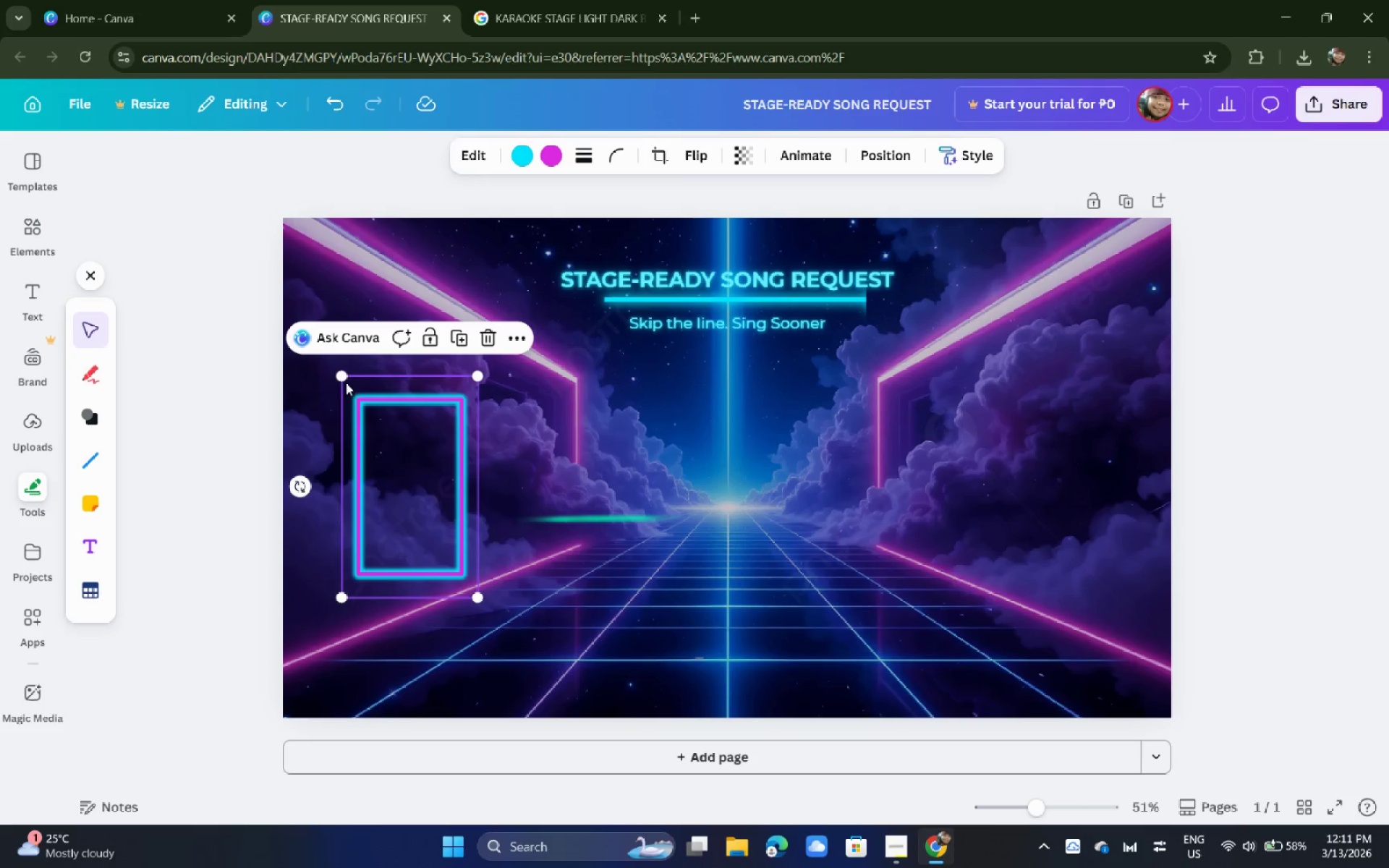 
left_click_drag(start_coordinate=[345, 381], to_coordinate=[306, 340])
 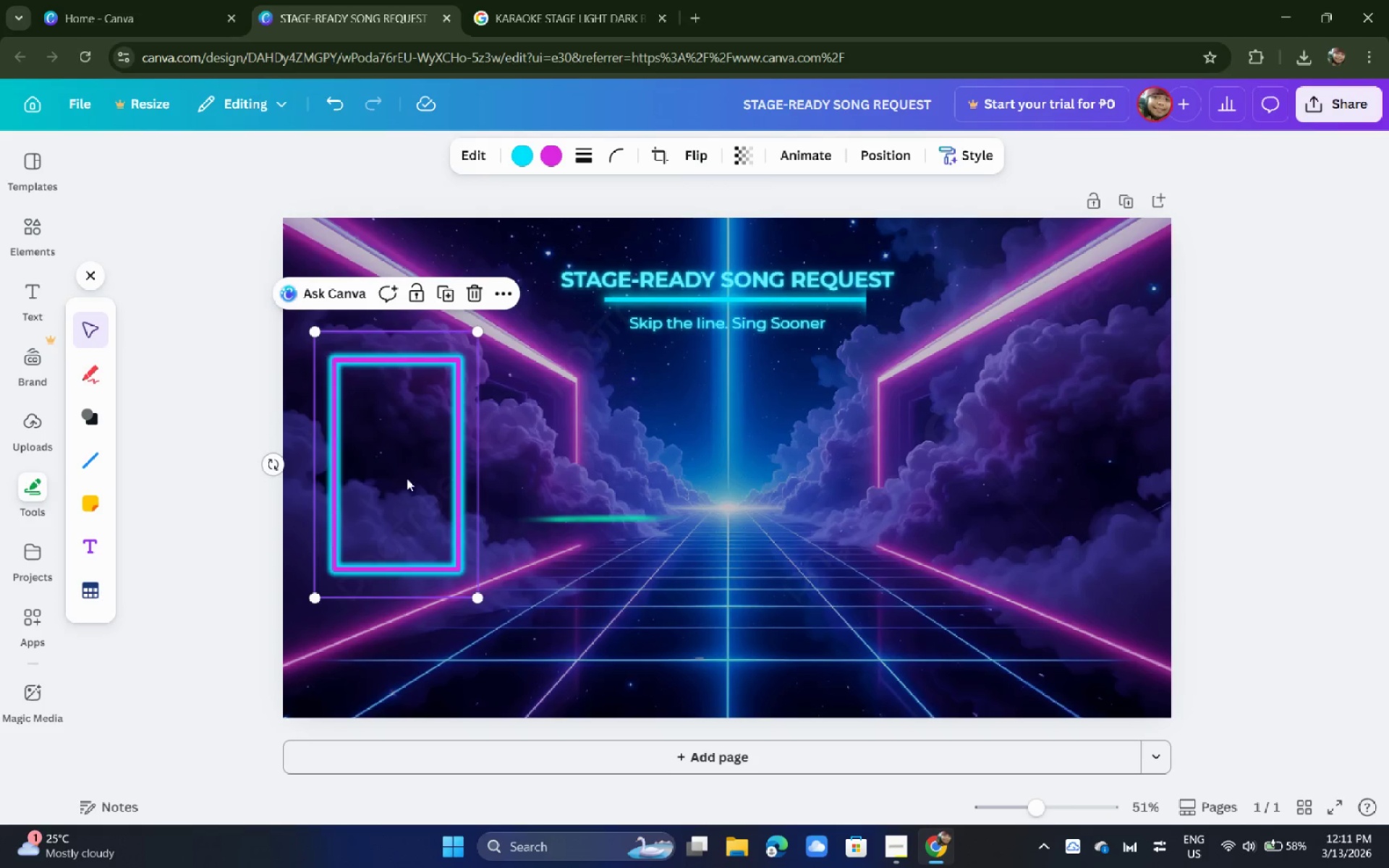 
left_click_drag(start_coordinate=[407, 477], to_coordinate=[414, 493])
 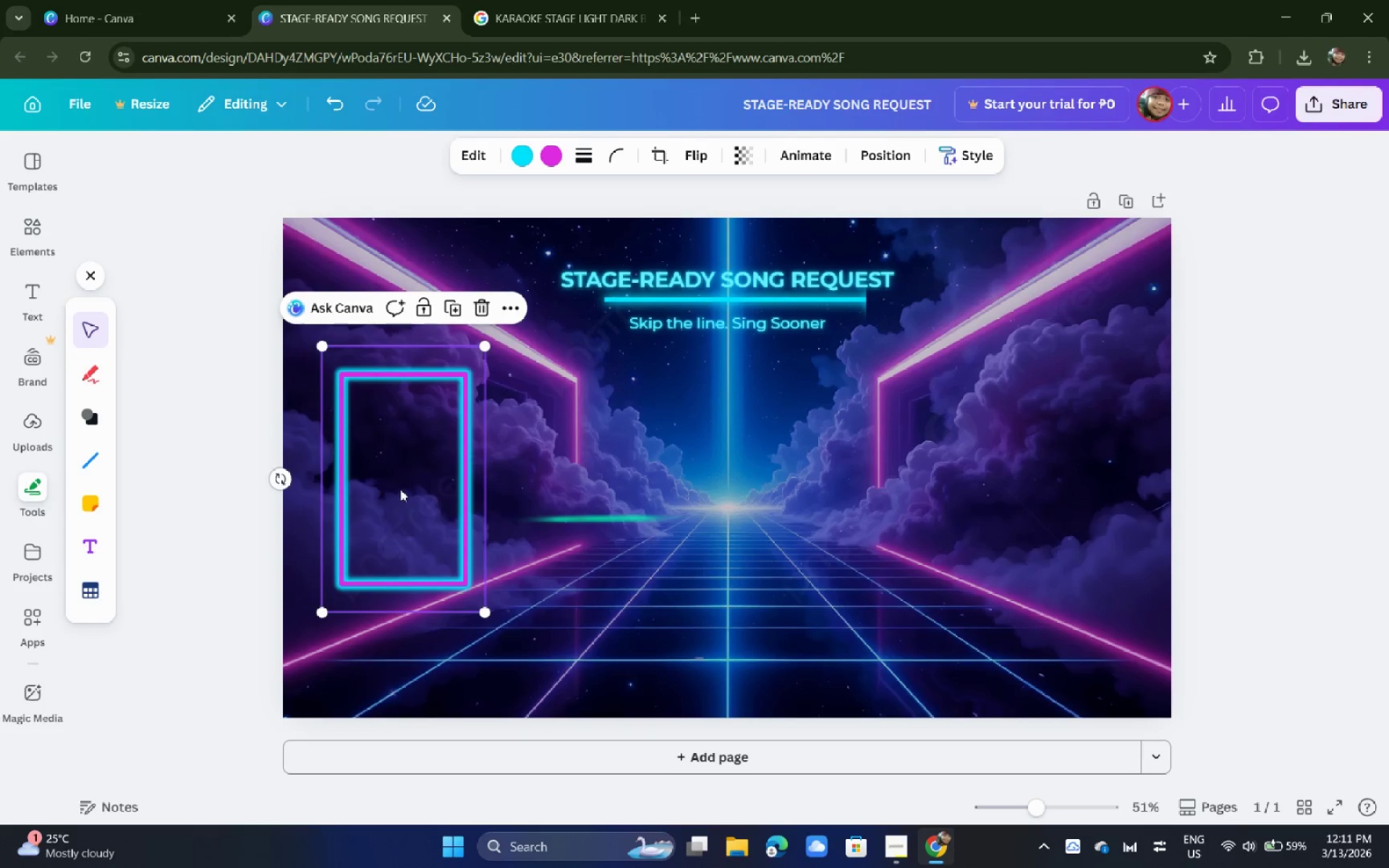 
left_click_drag(start_coordinate=[402, 489], to_coordinate=[388, 490])
 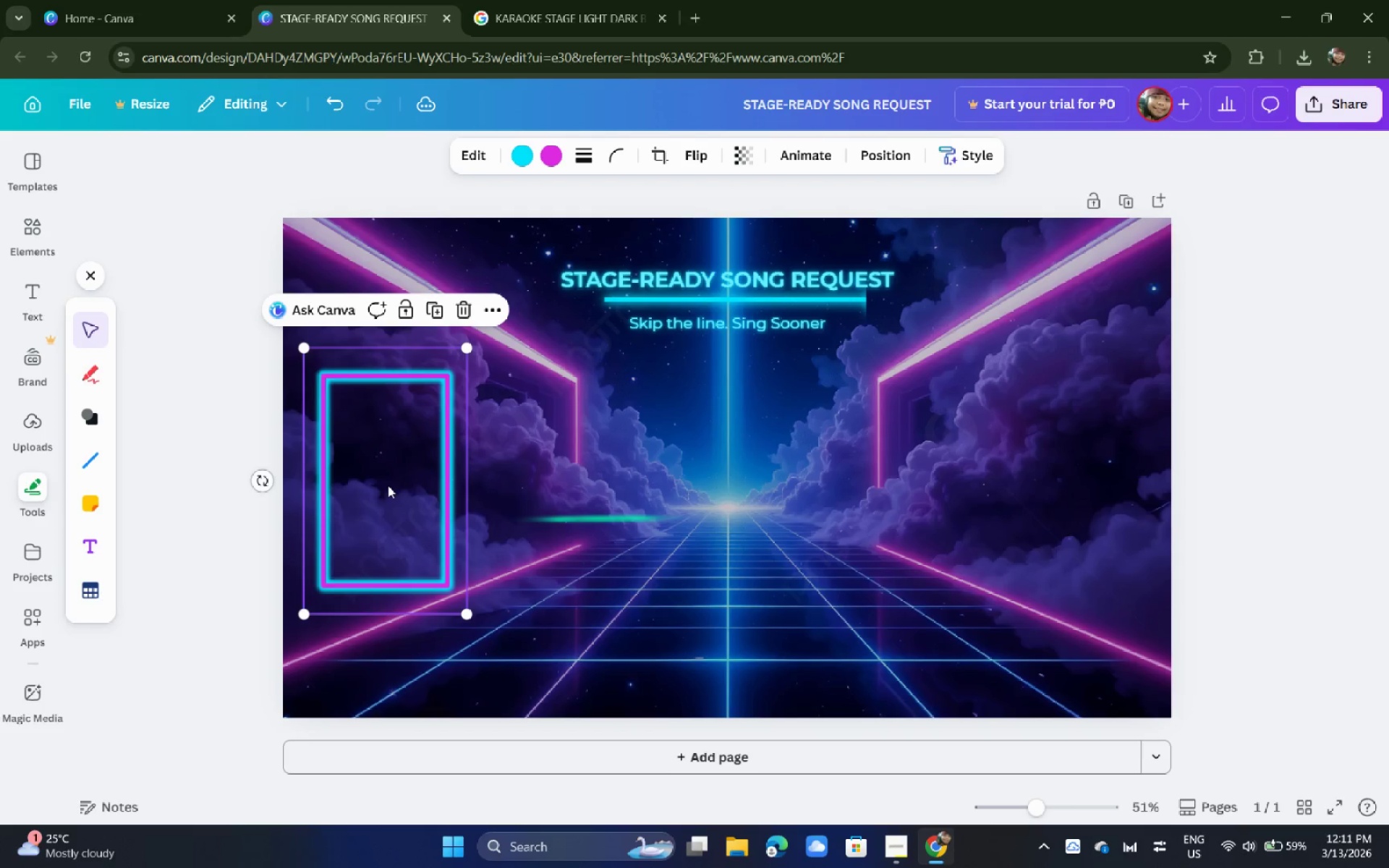 
hold_key(key=AltLeft, duration=1.17)
left_click_drag(start_coordinate=[388, 485], to_coordinate=[565, 484])
 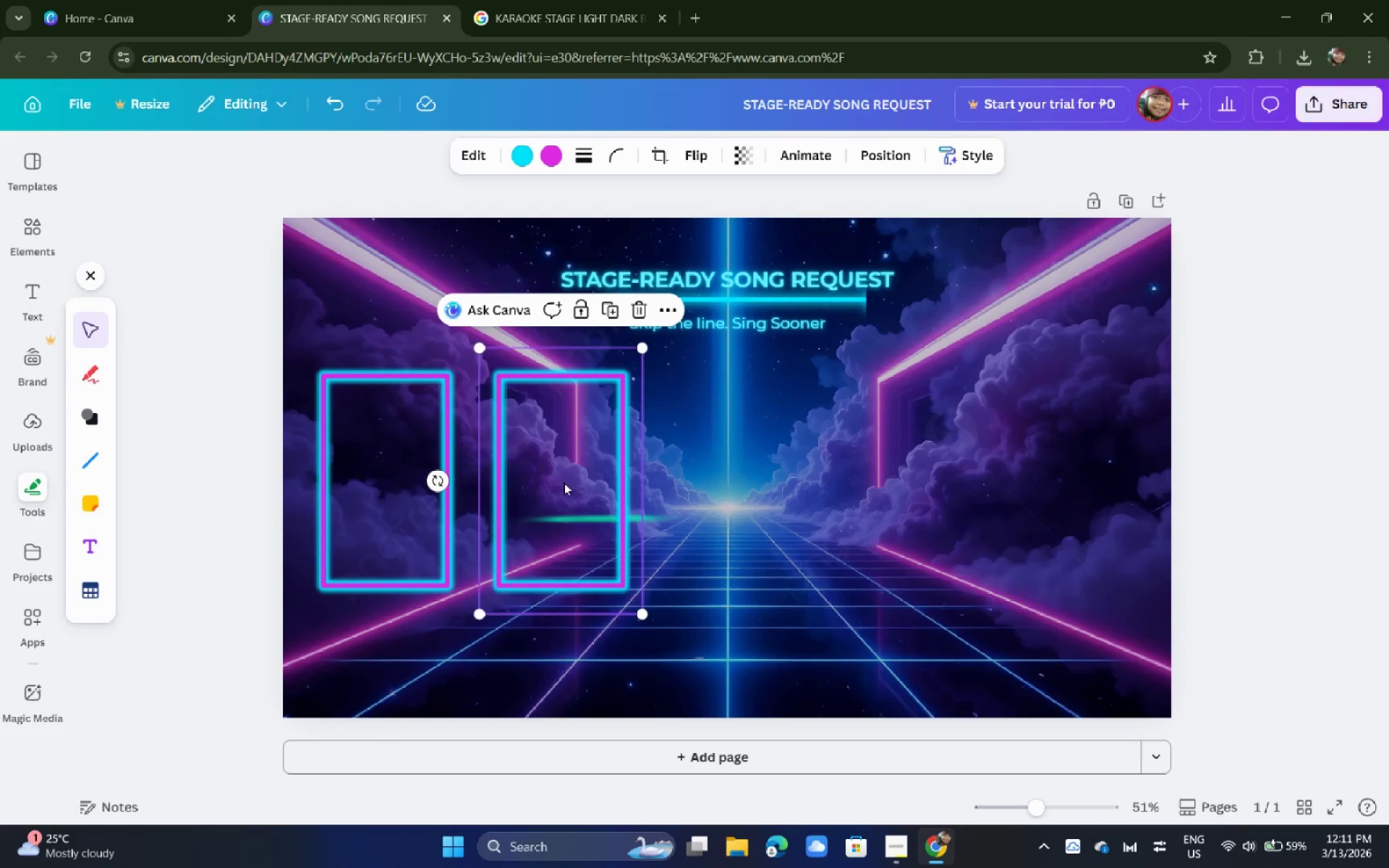 
hold_key(key=AltLeft, duration=1.5)
left_click_drag(start_coordinate=[564, 482], to_coordinate=[723, 479])
 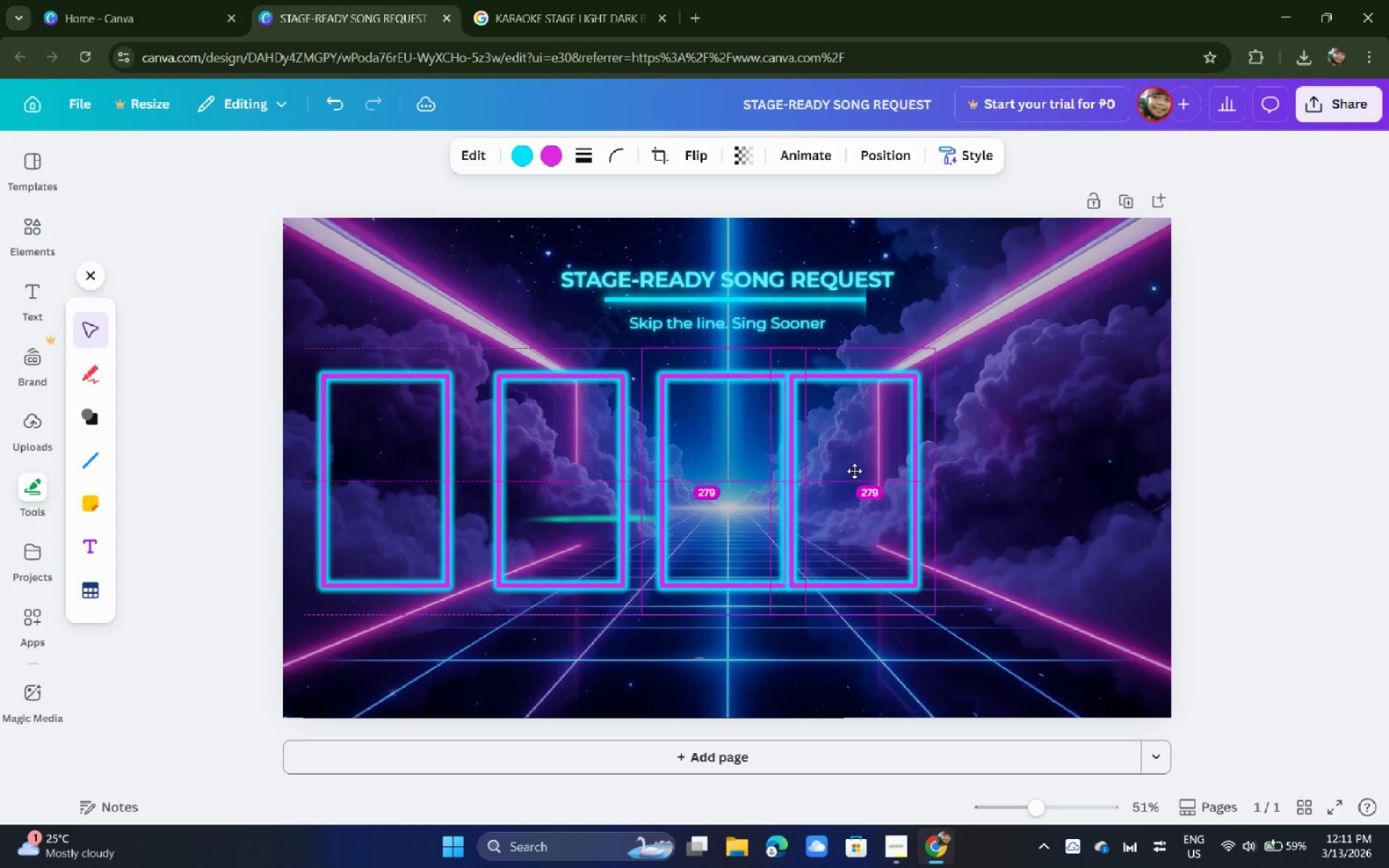 
key(Alt+AltLeft)
 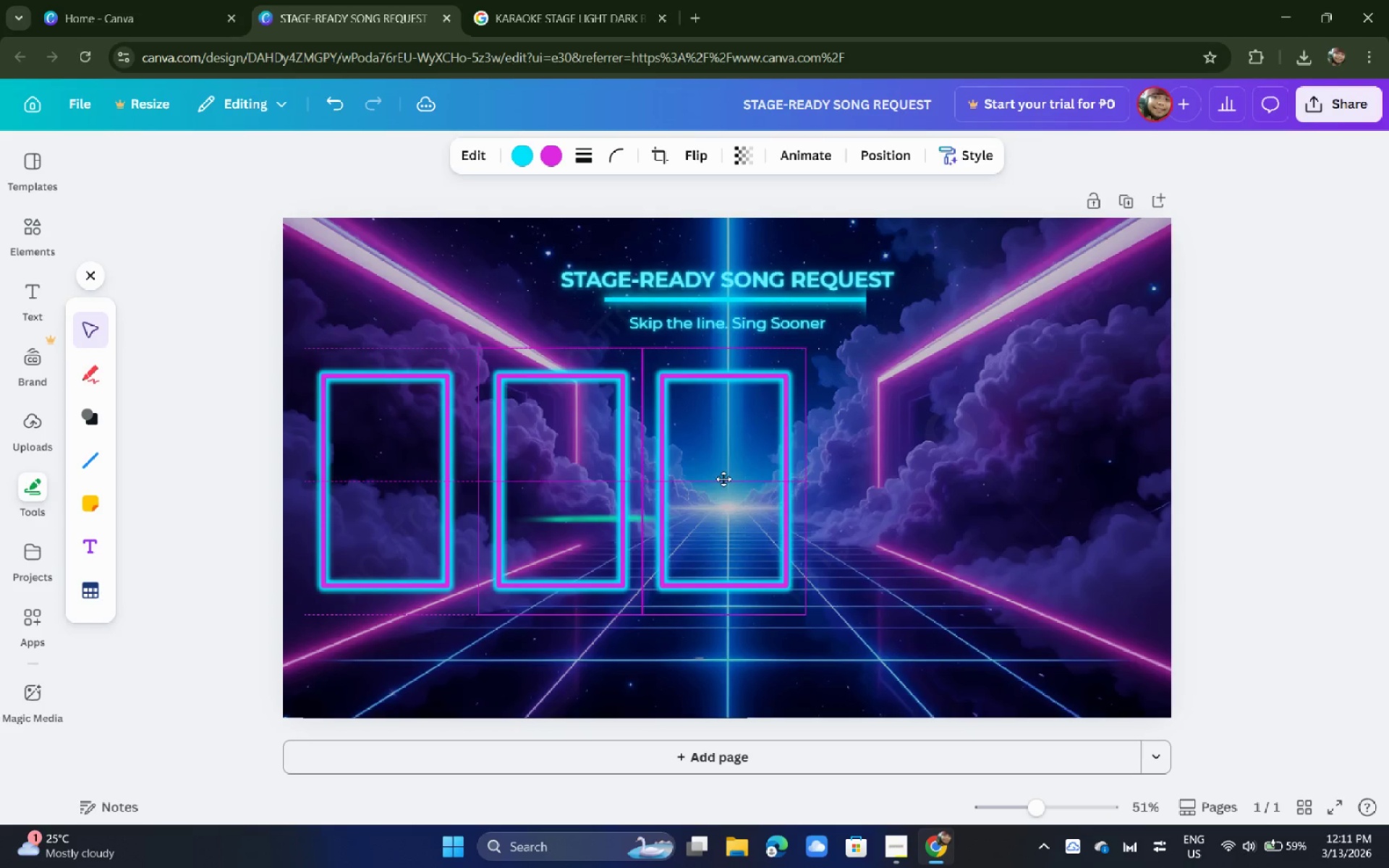 
key(Alt+AltLeft)
 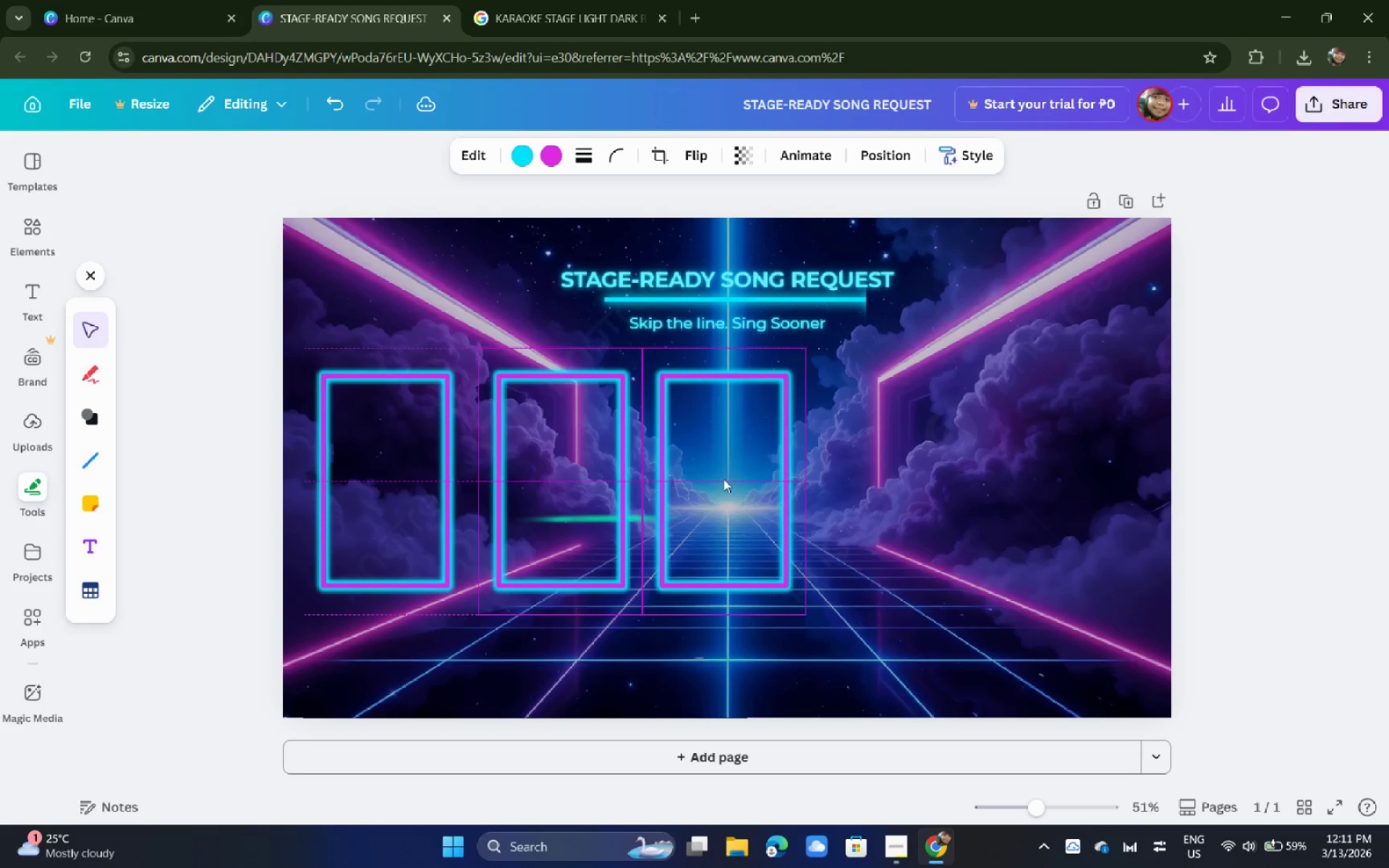 
key(Alt+AltLeft)
 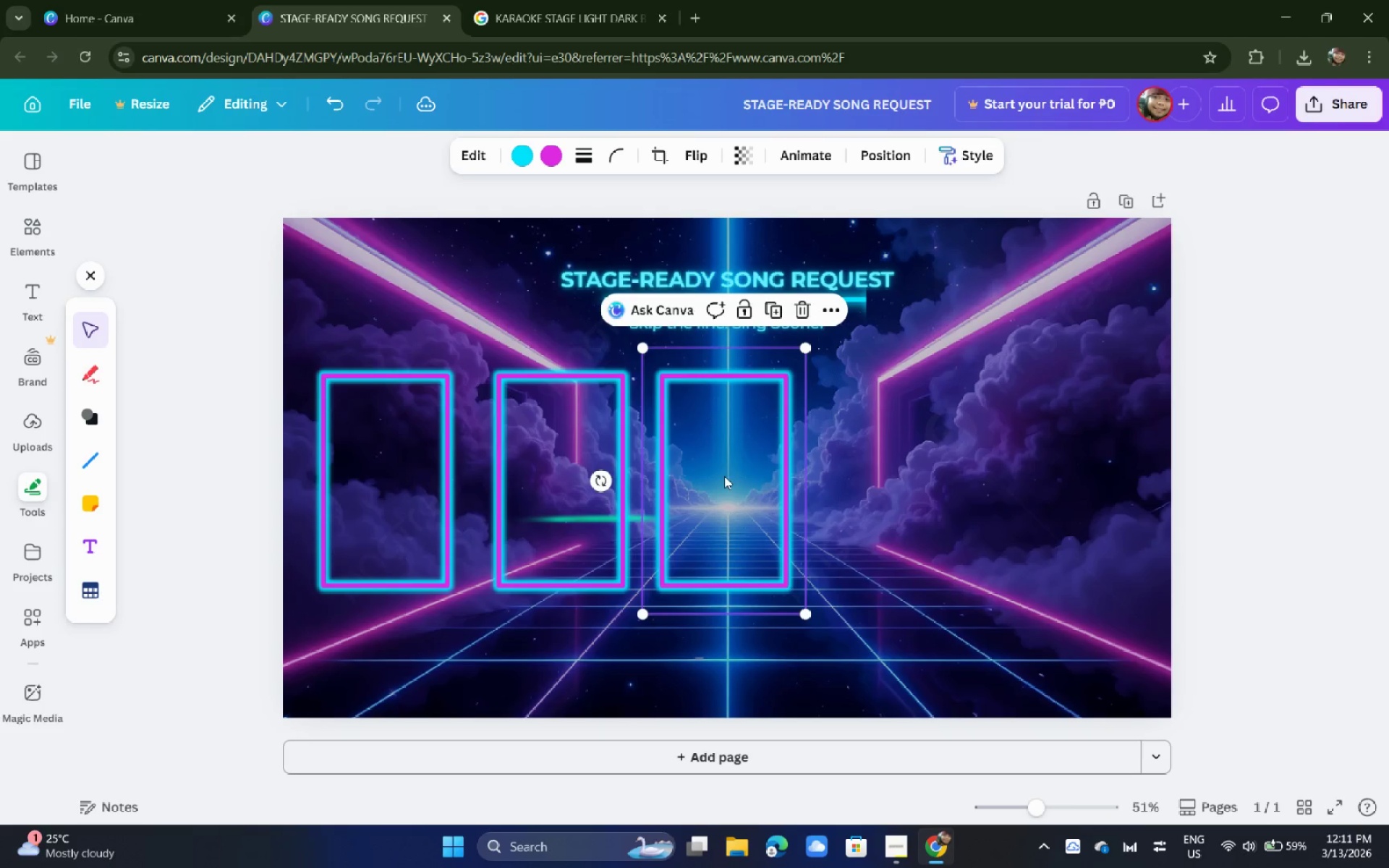 
key(Alt+AltLeft)
 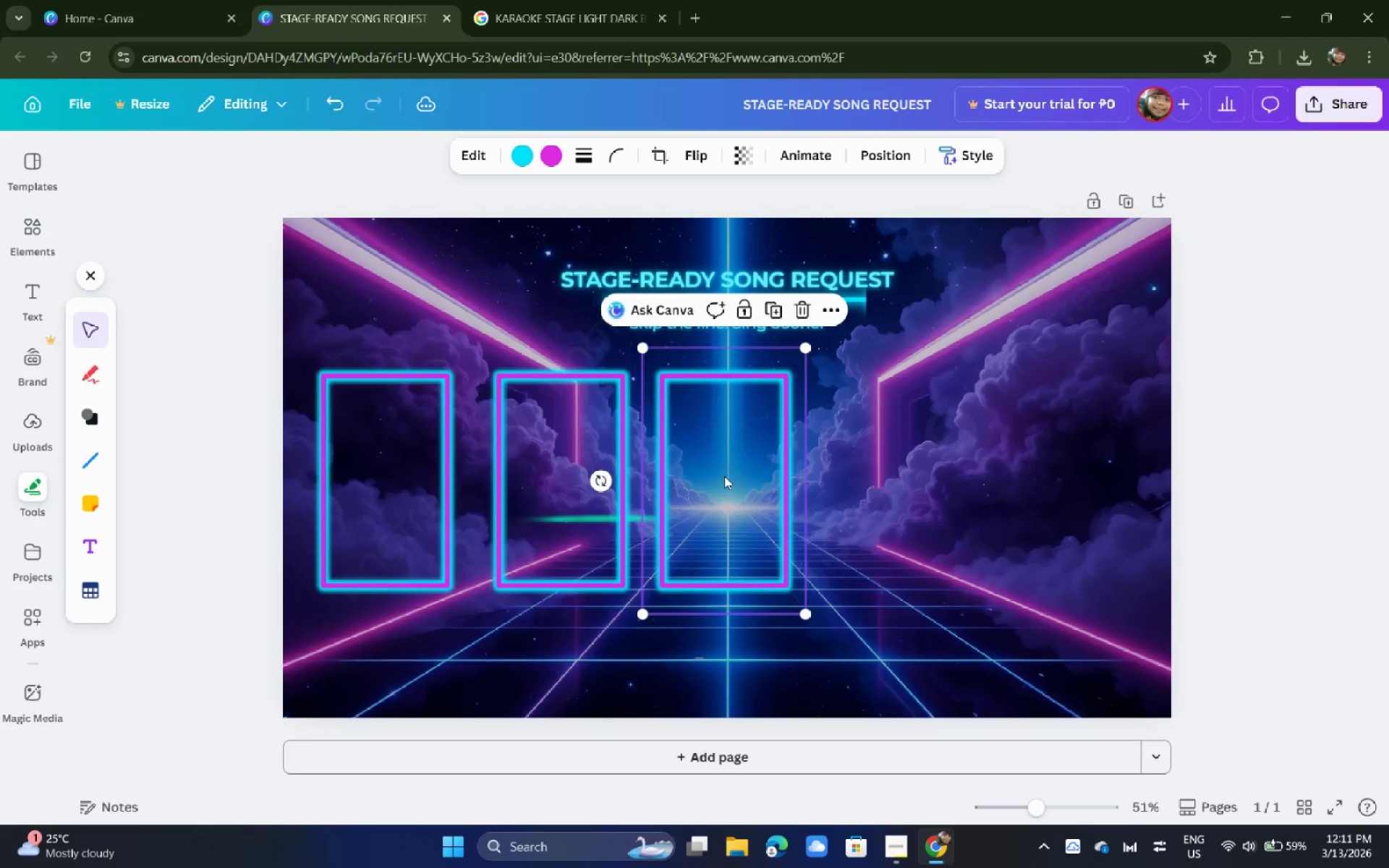 
hold_key(key=AltLeft, duration=1.53)
left_click_drag(start_coordinate=[724, 475], to_coordinate=[890, 471])
 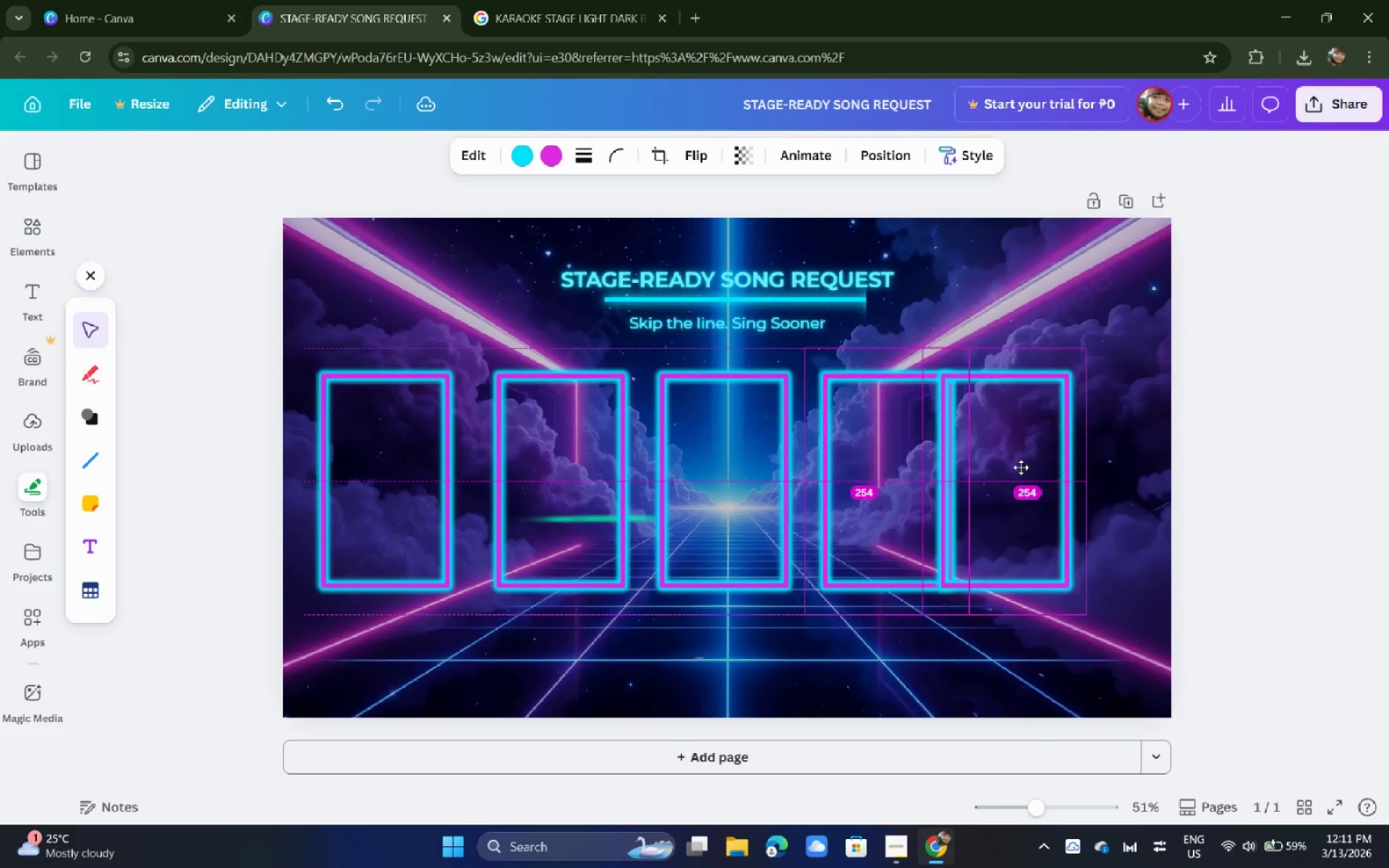 
key(Alt+AltLeft)
 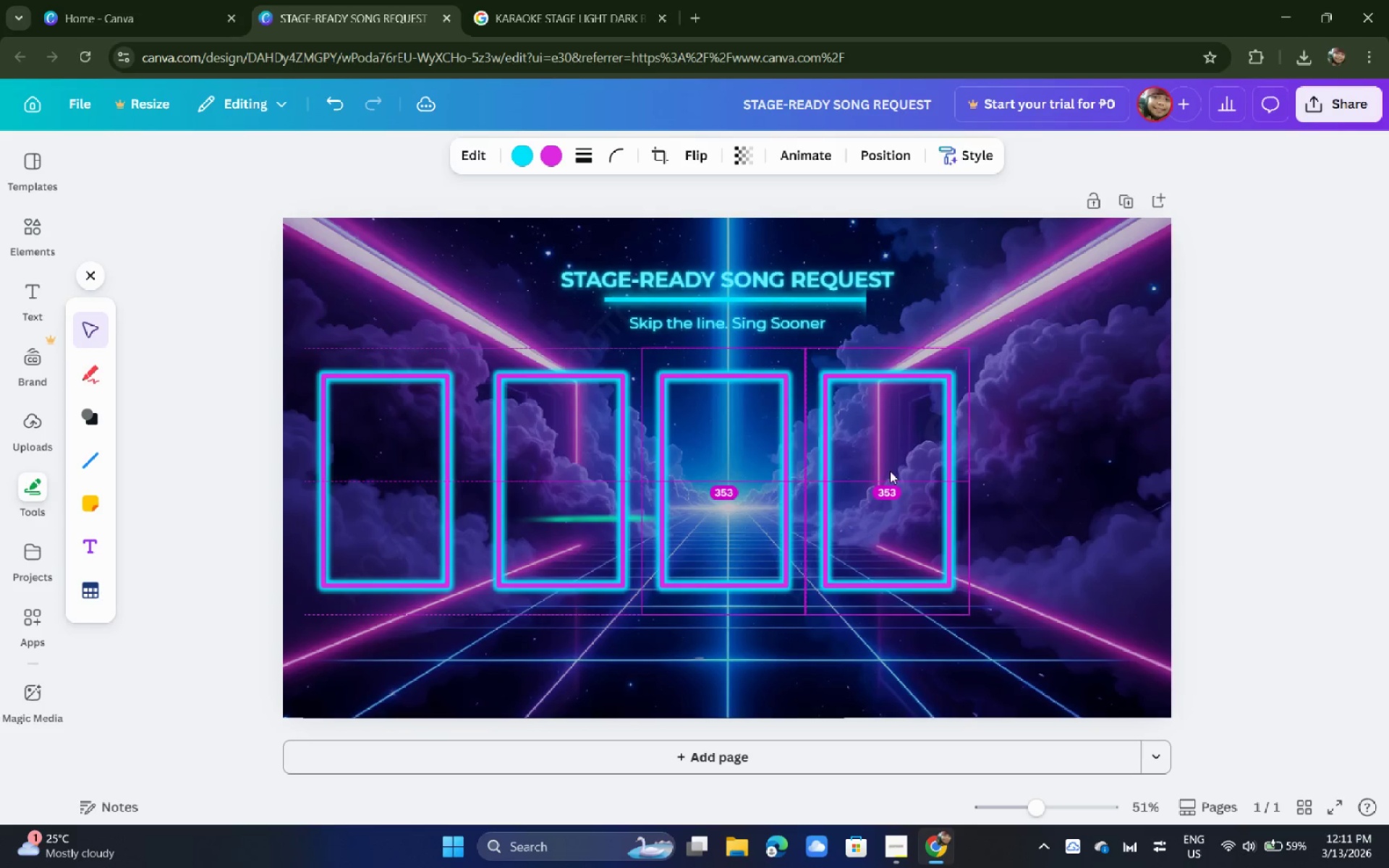 
key(Alt+AltLeft)
 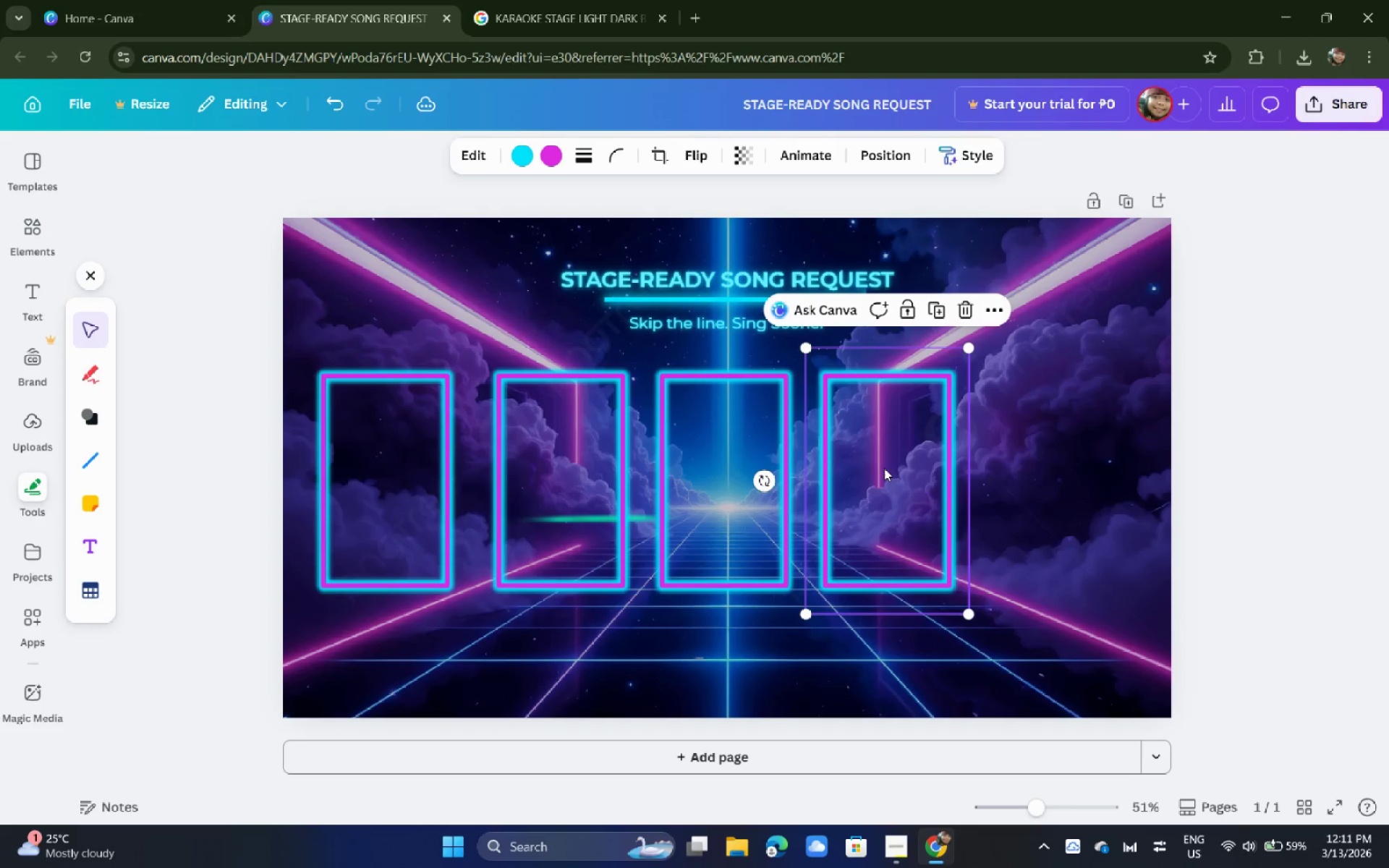 
hold_key(key=AltLeft, duration=1.52)
left_click_drag(start_coordinate=[882, 465], to_coordinate=[1046, 467])
 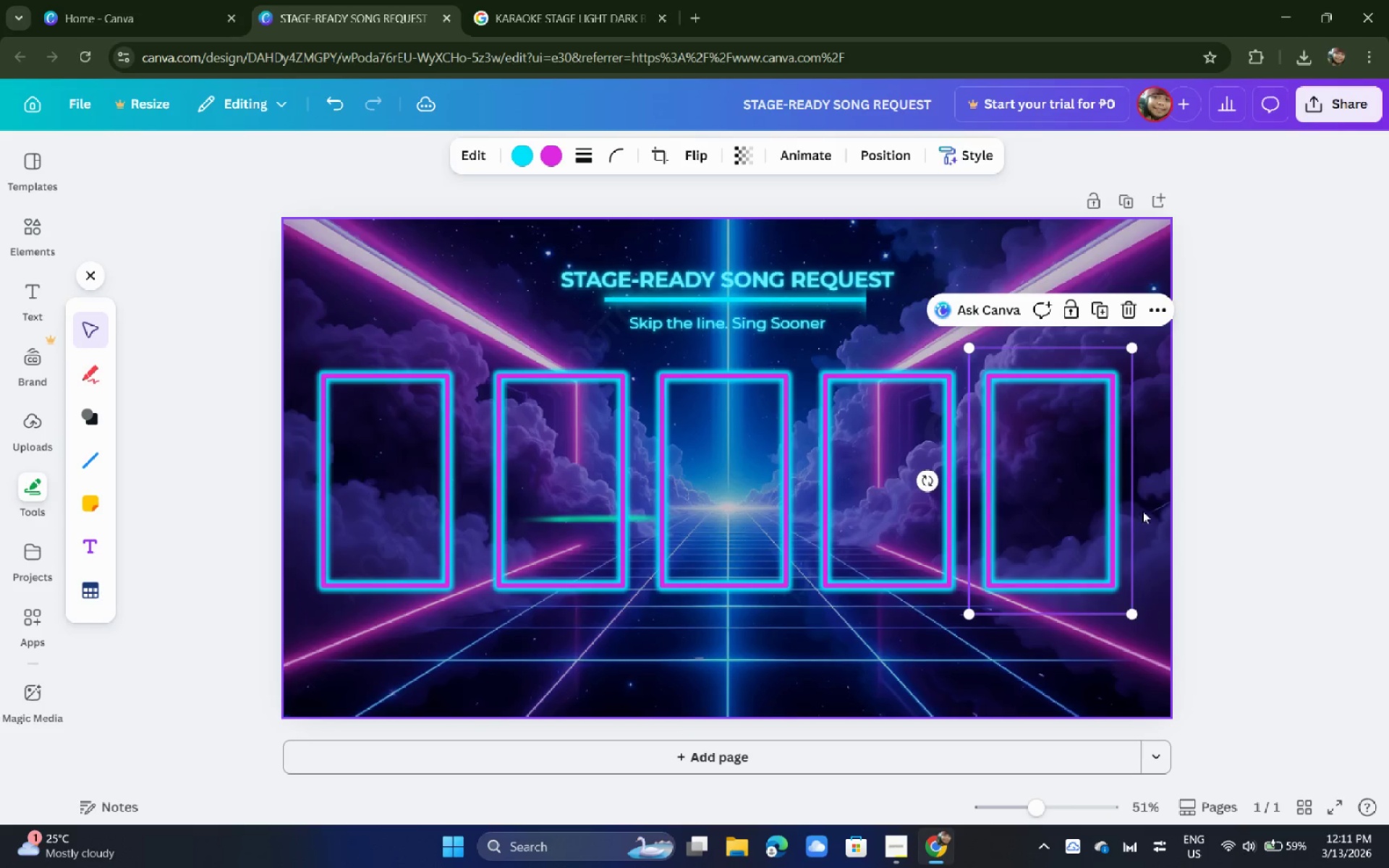 
left_click([1152, 509])
 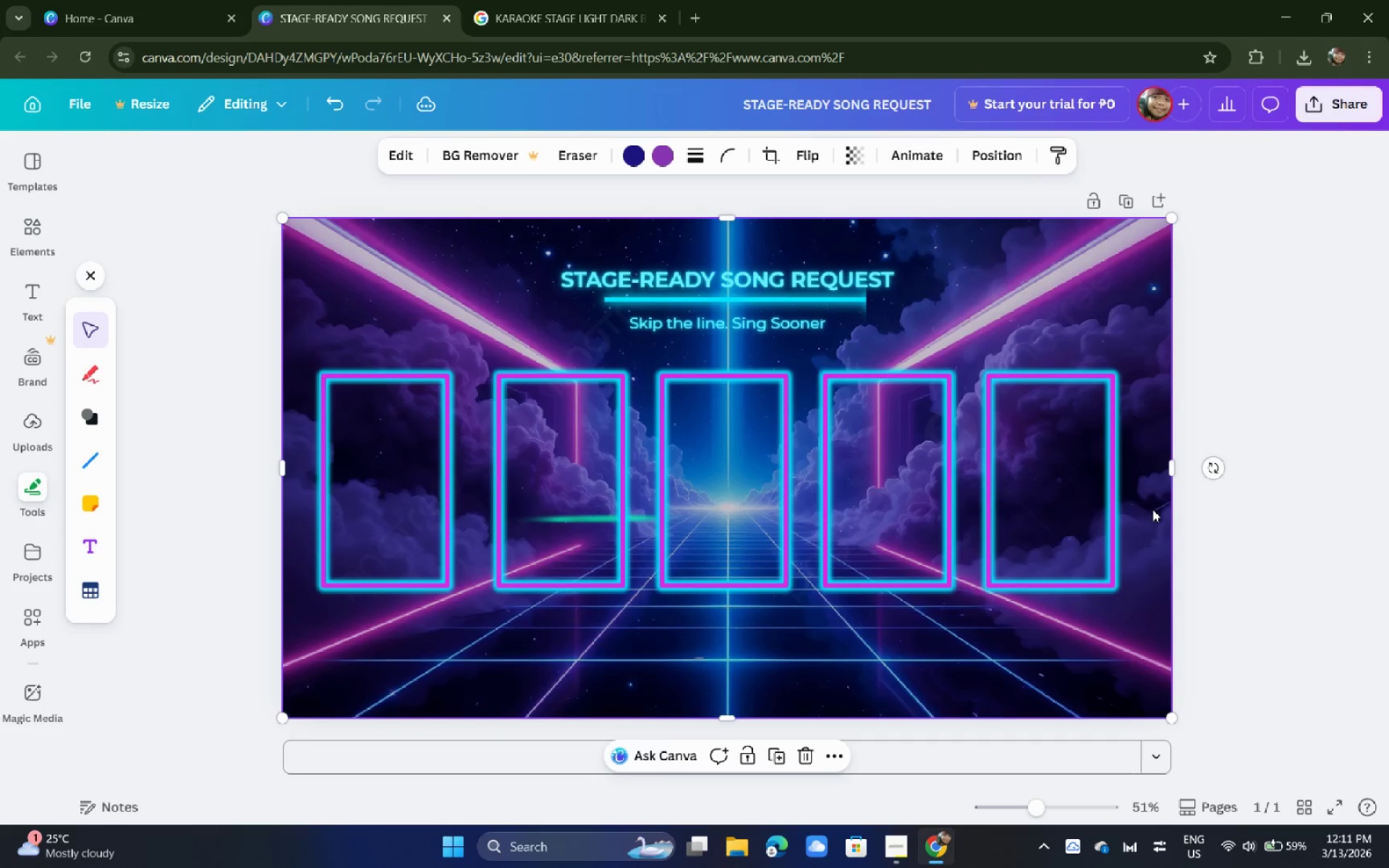 
left_click_drag(start_coordinate=[1152, 509], to_coordinate=[1109, 516])
 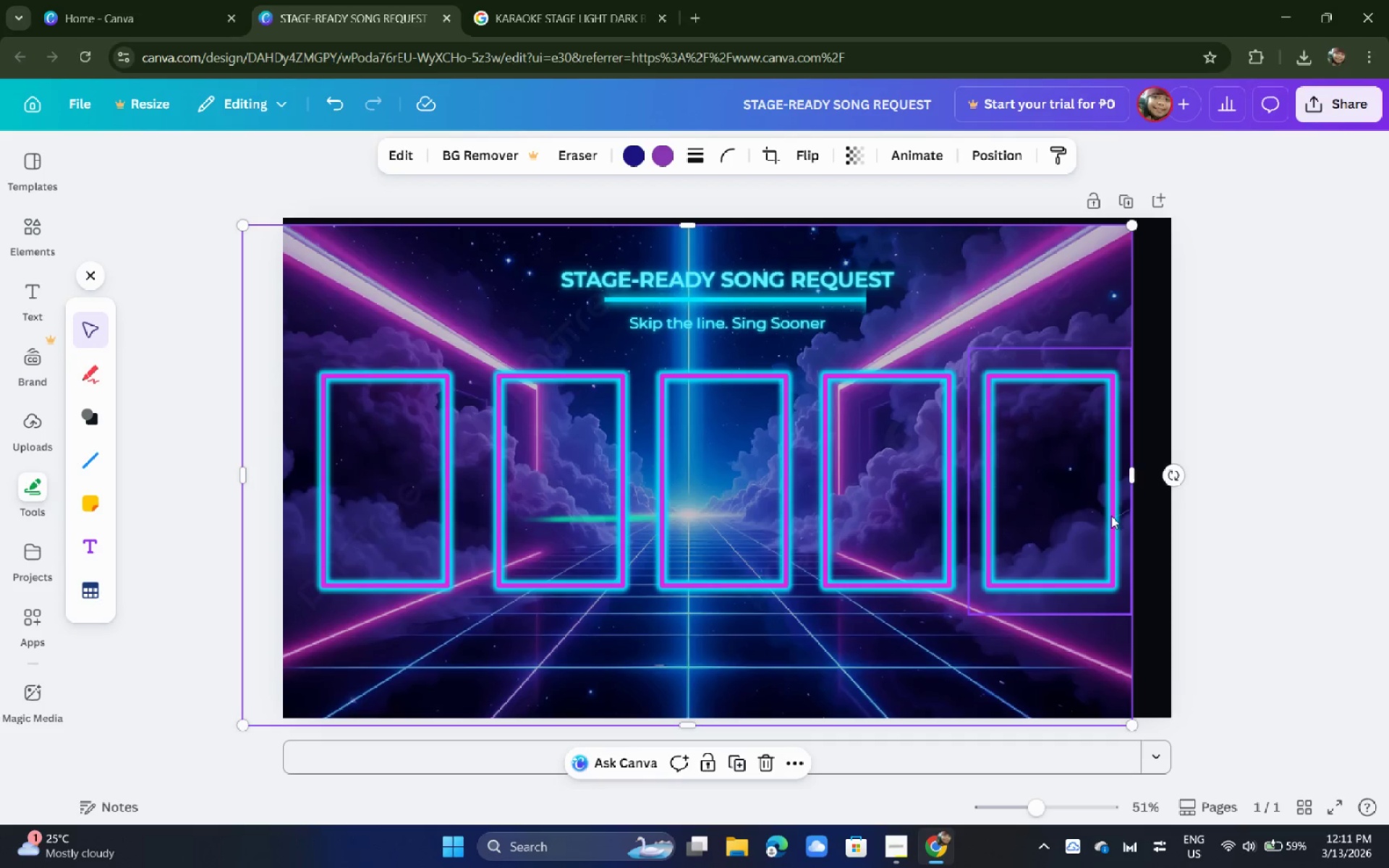 
key(Control+ControlLeft)
 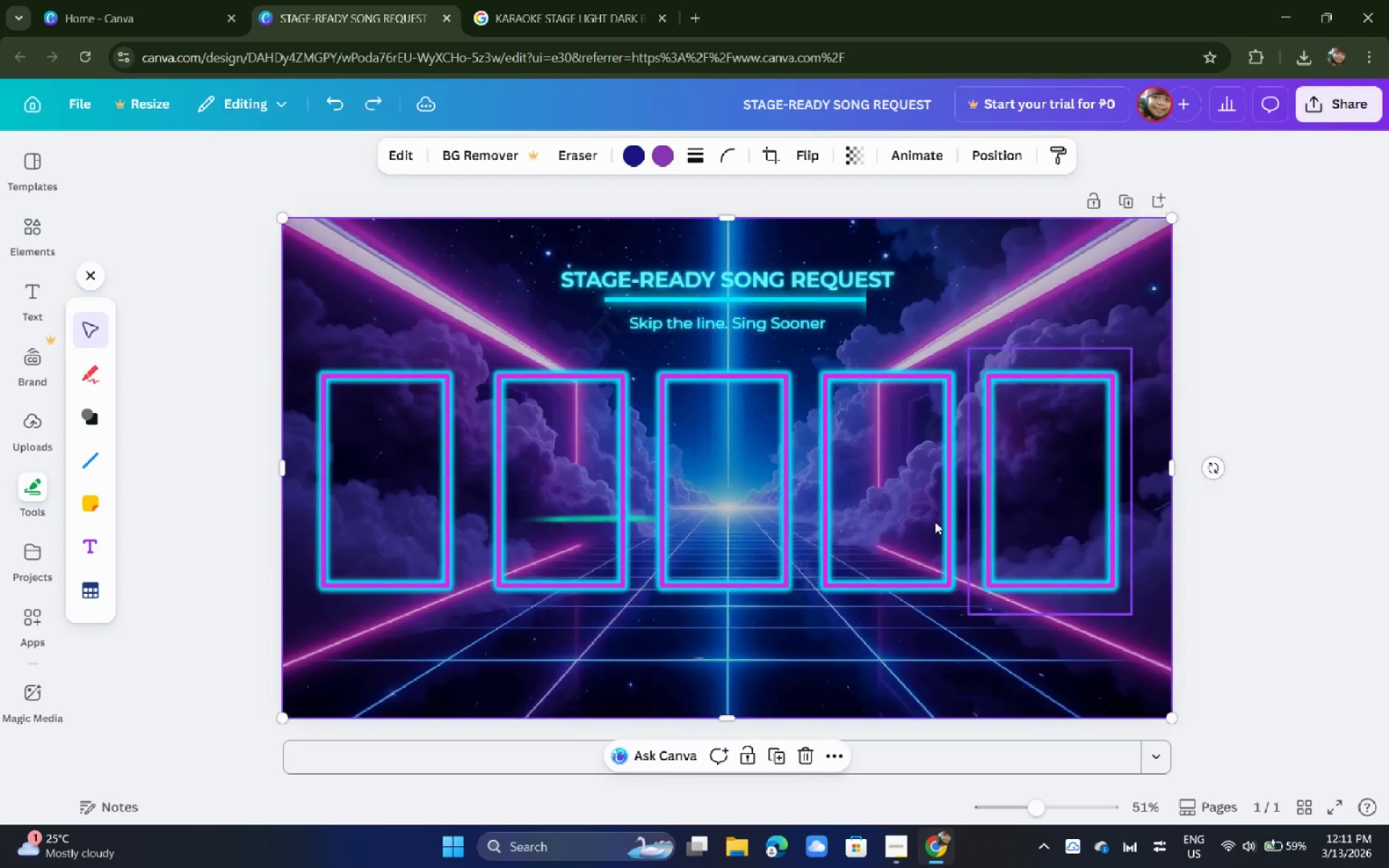 
key(Control+Z)
 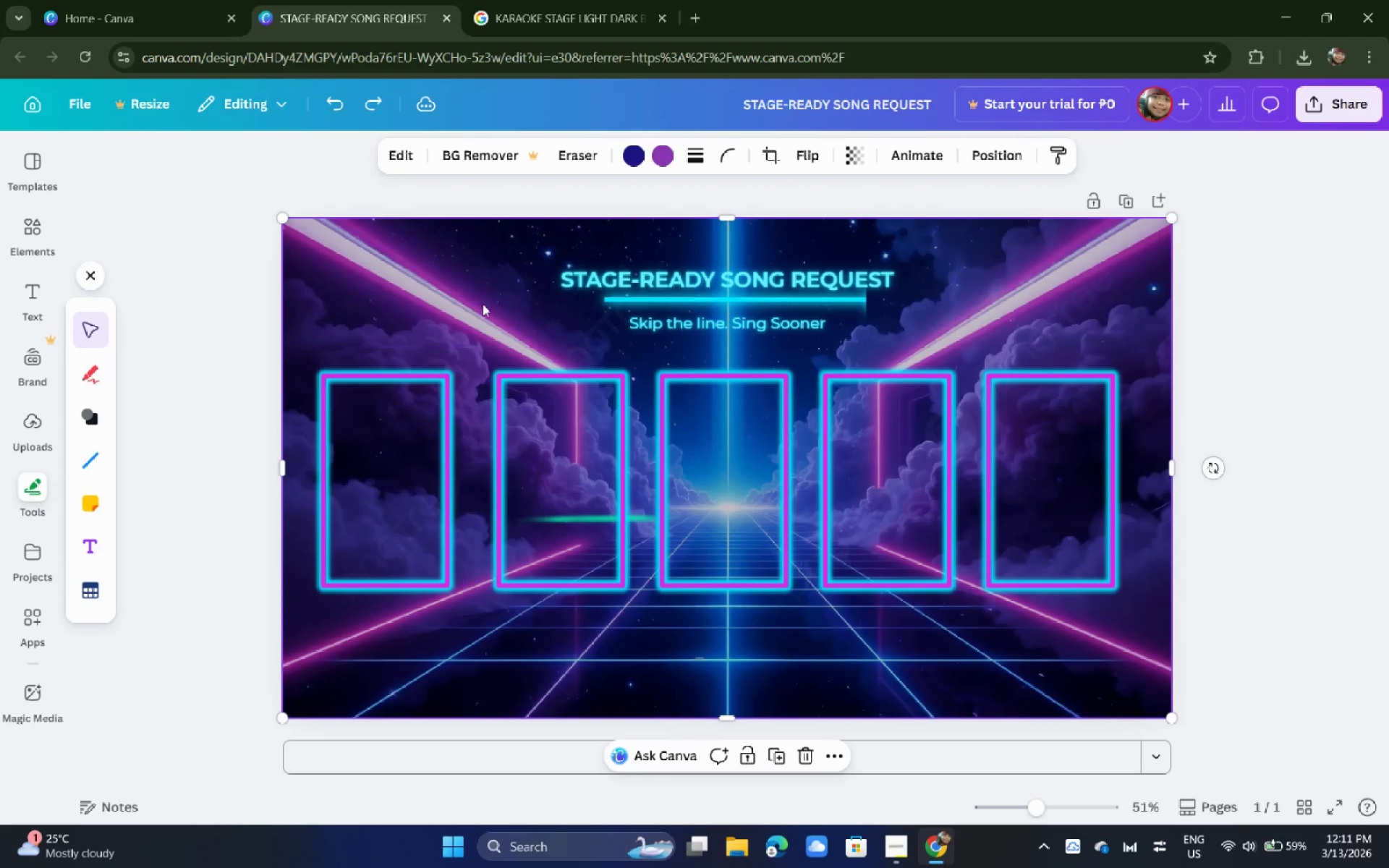 
left_click([483, 304])
 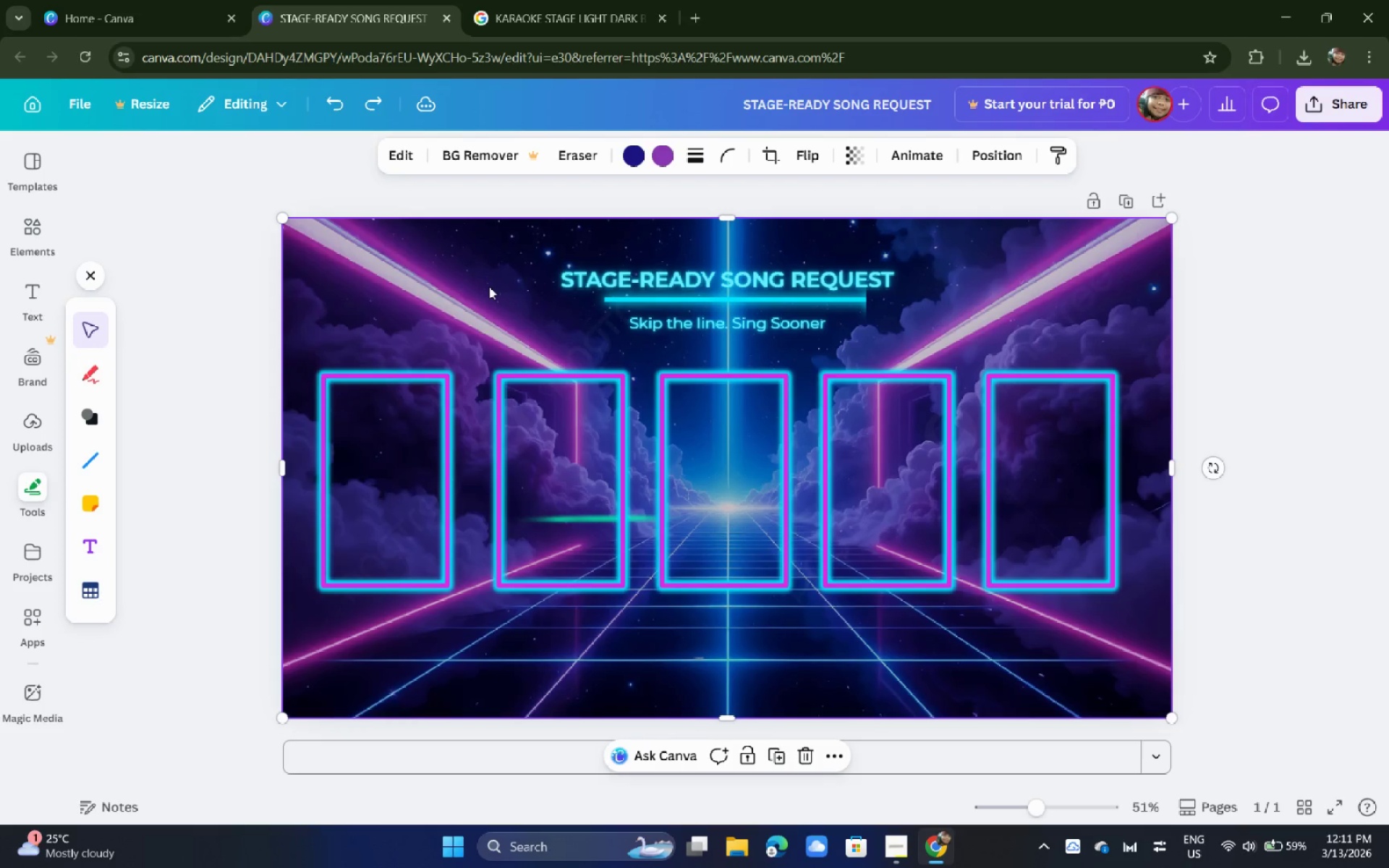 
left_click([454, 271])
 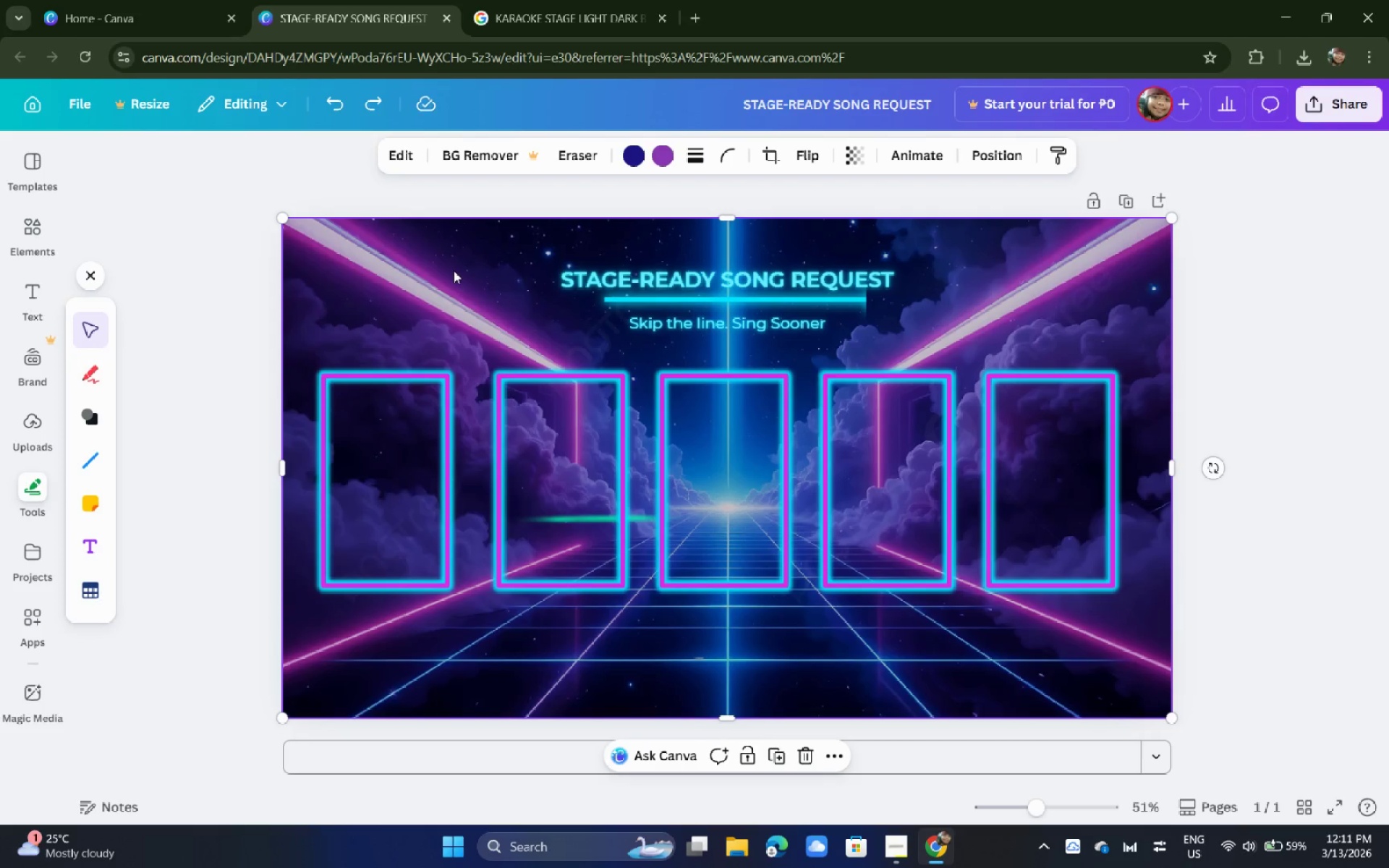 
right_click([454, 271])
 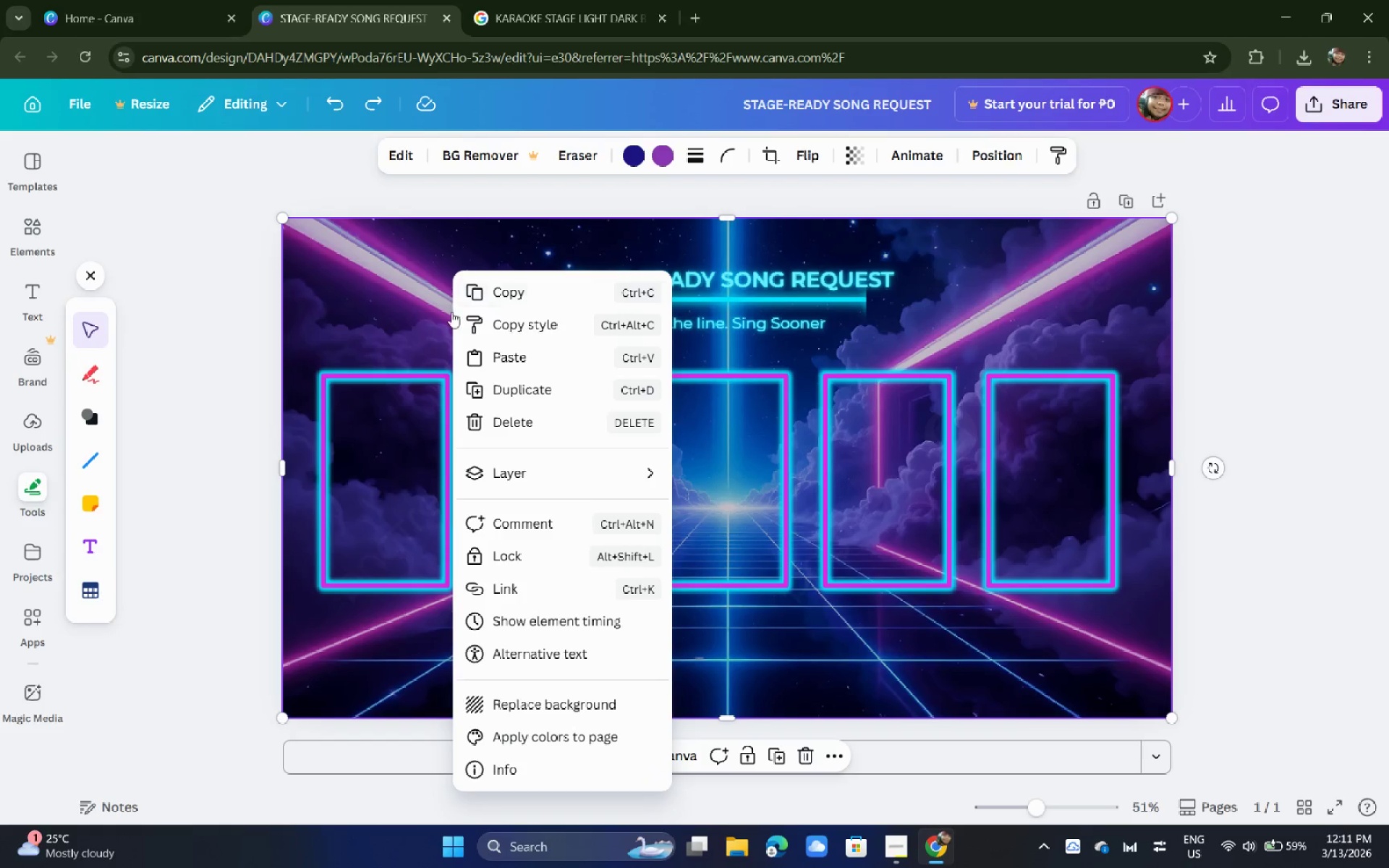 
left_click([402, 294])
 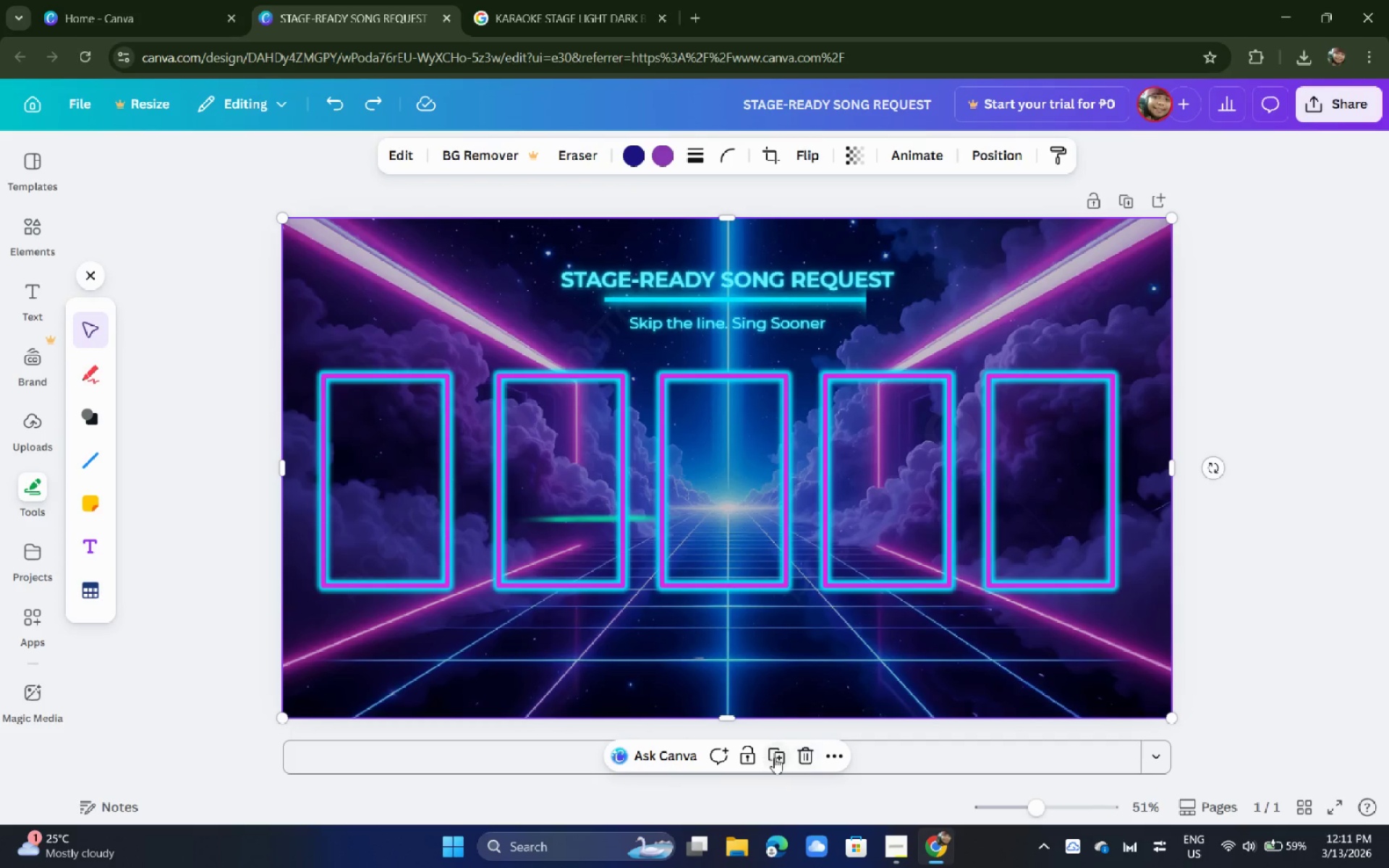 
left_click([744, 756])
 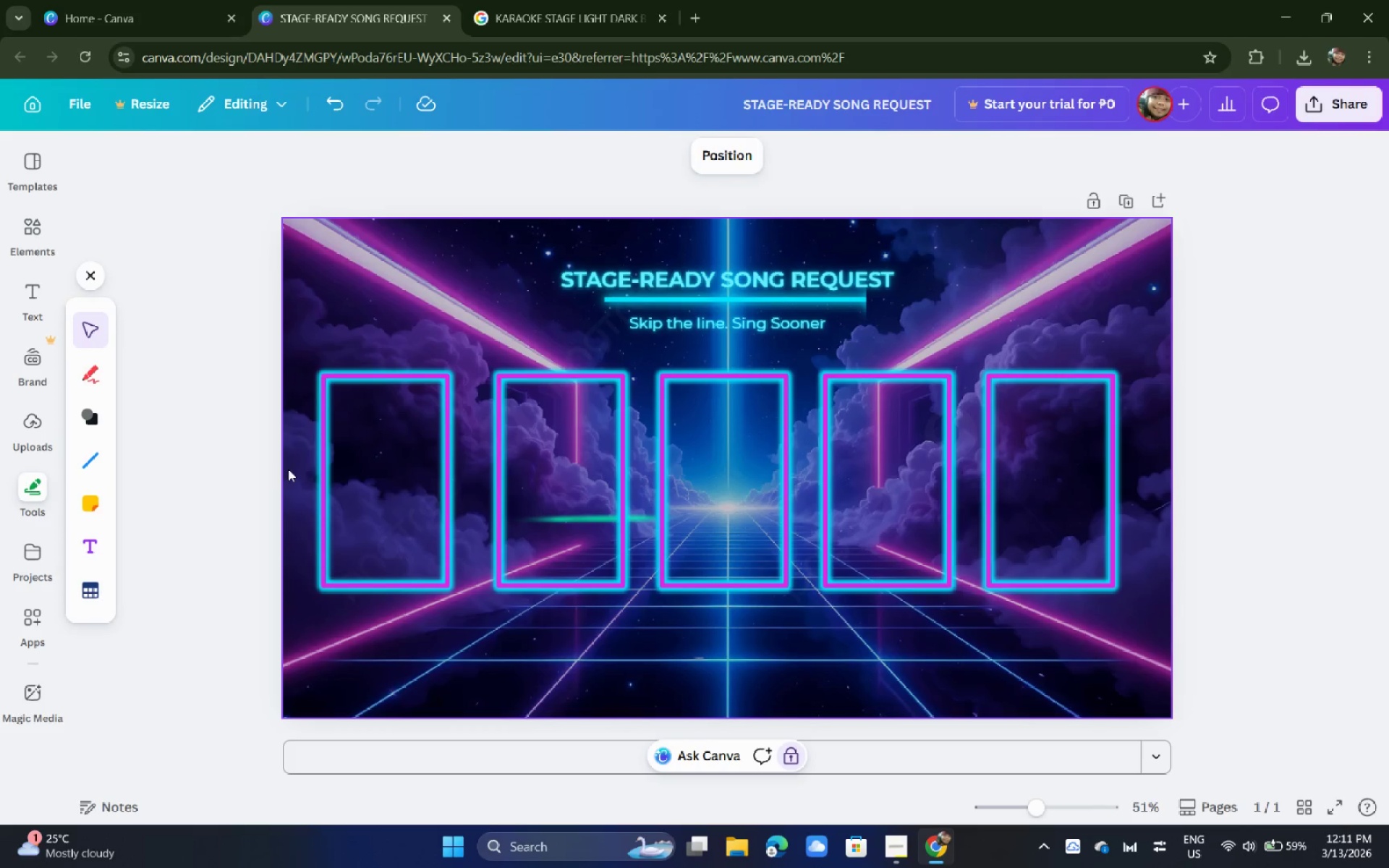 
left_click_drag(start_coordinate=[289, 469], to_coordinate=[1150, 485])
 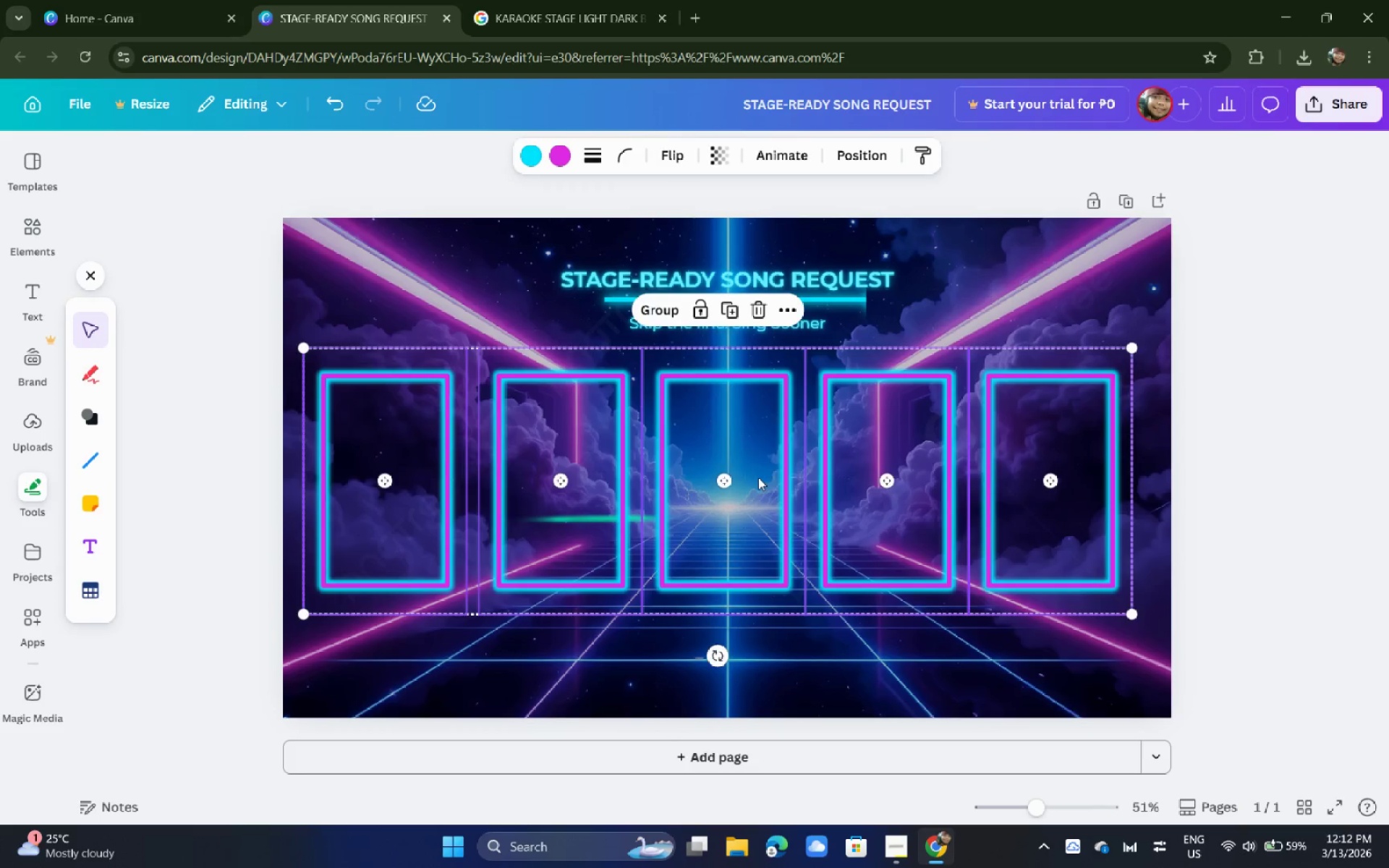 
left_click_drag(start_coordinate=[760, 477], to_coordinate=[773, 477])
 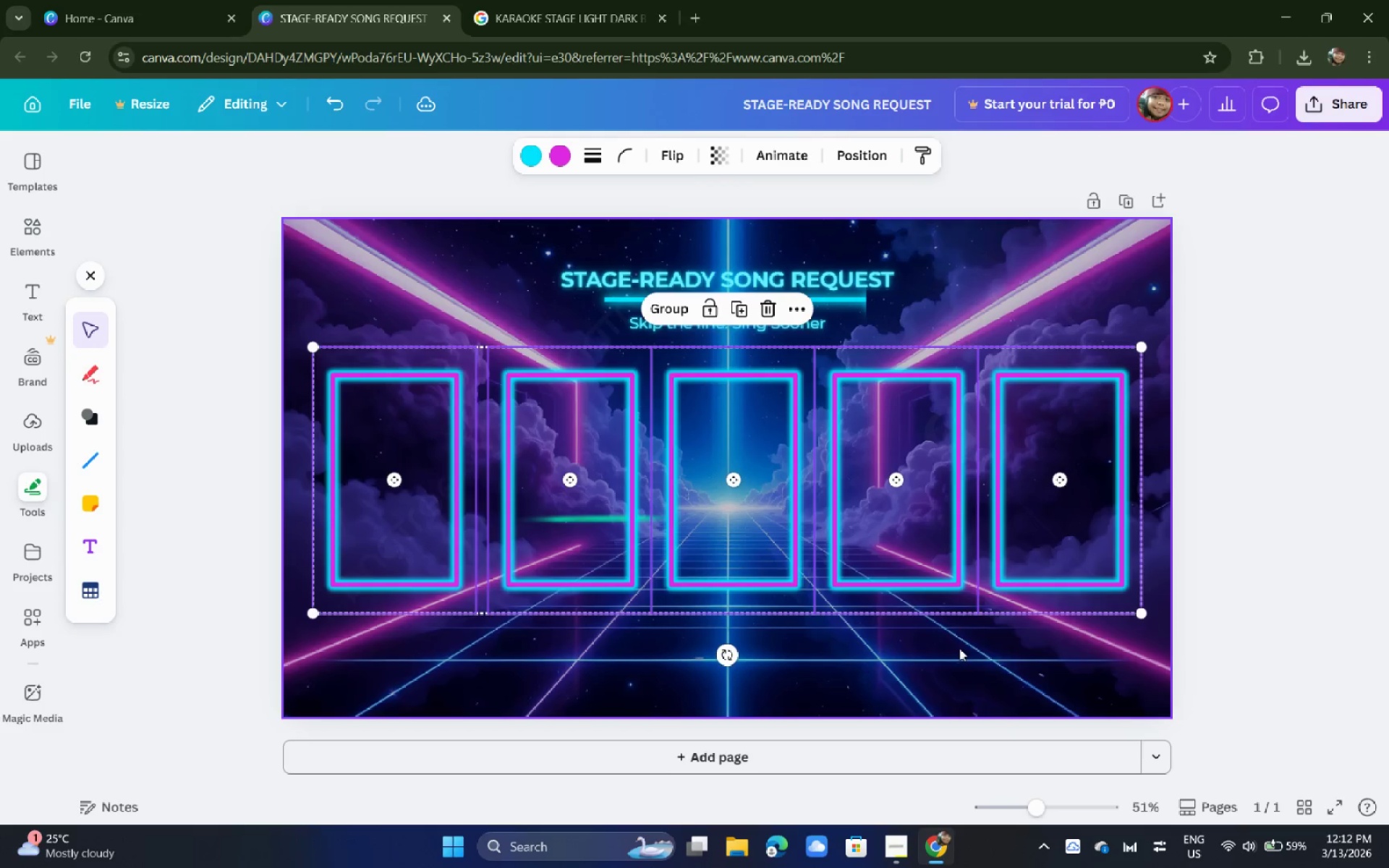 
left_click([965, 660])
 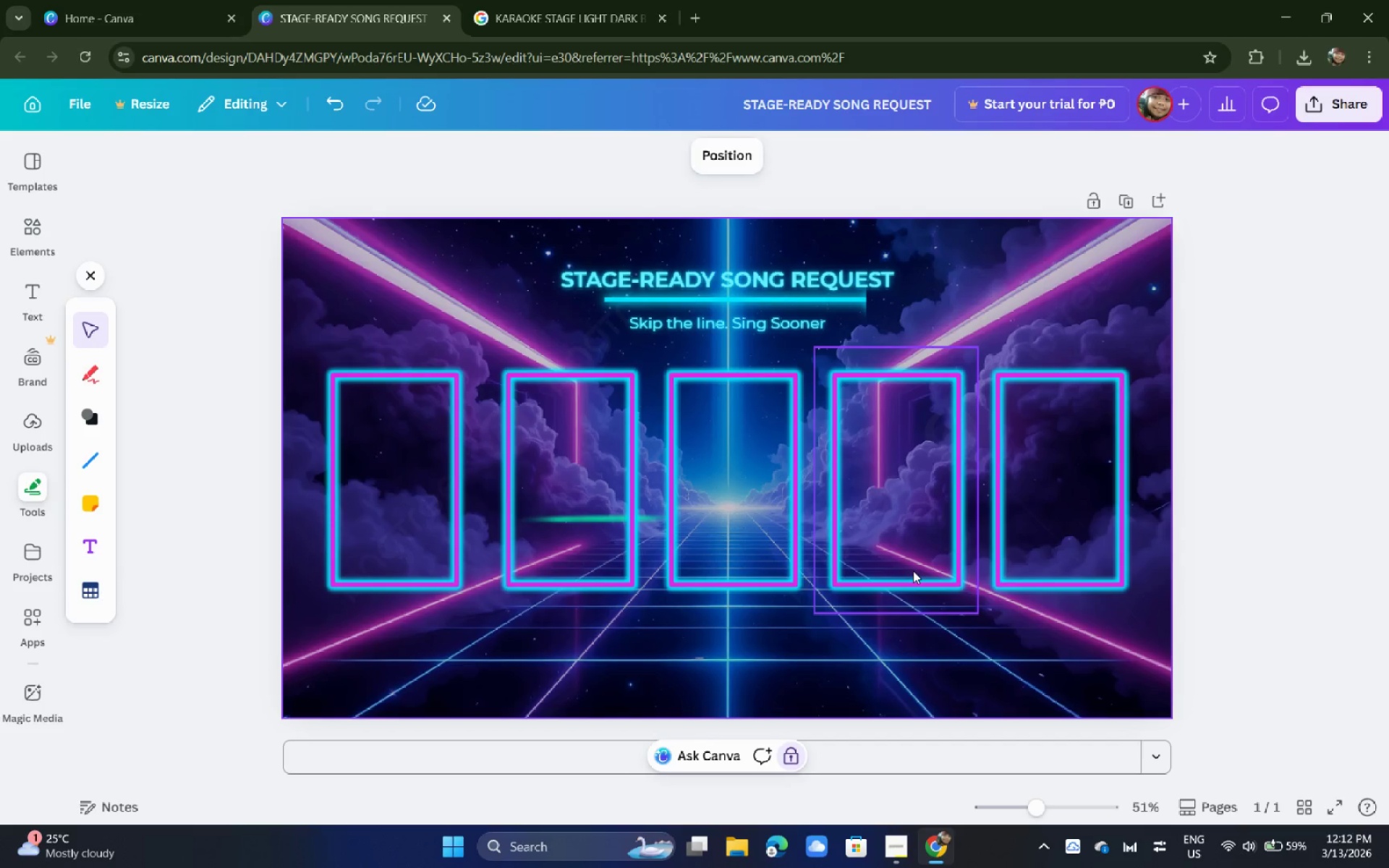 
wait(10.66)
 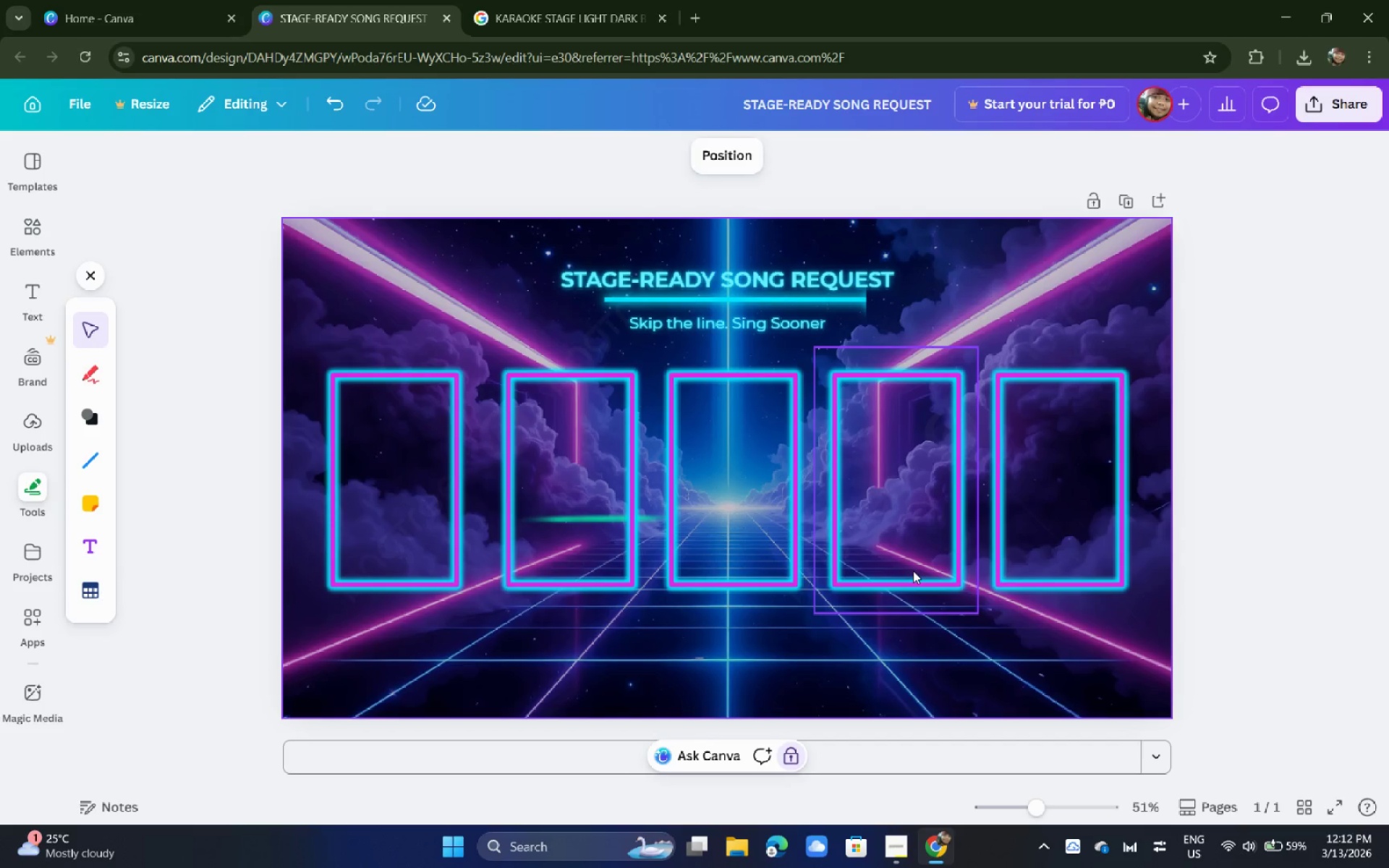 
hold_key(key=AltLeft, duration=1.16)
left_click_drag(start_coordinate=[415, 415], to_coordinate=[461, 484])
 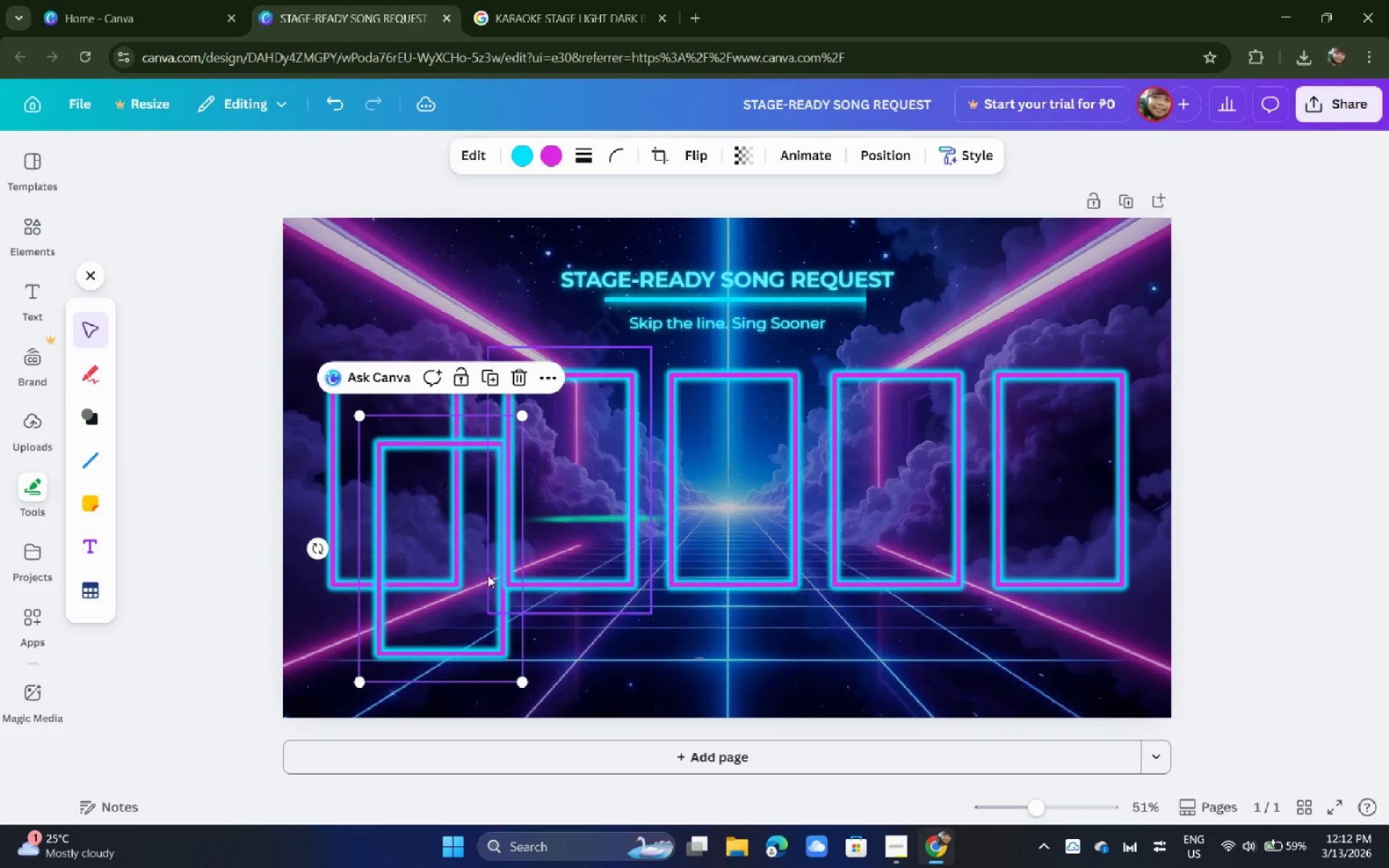 
left_click_drag(start_coordinate=[486, 576], to_coordinate=[590, 524])
 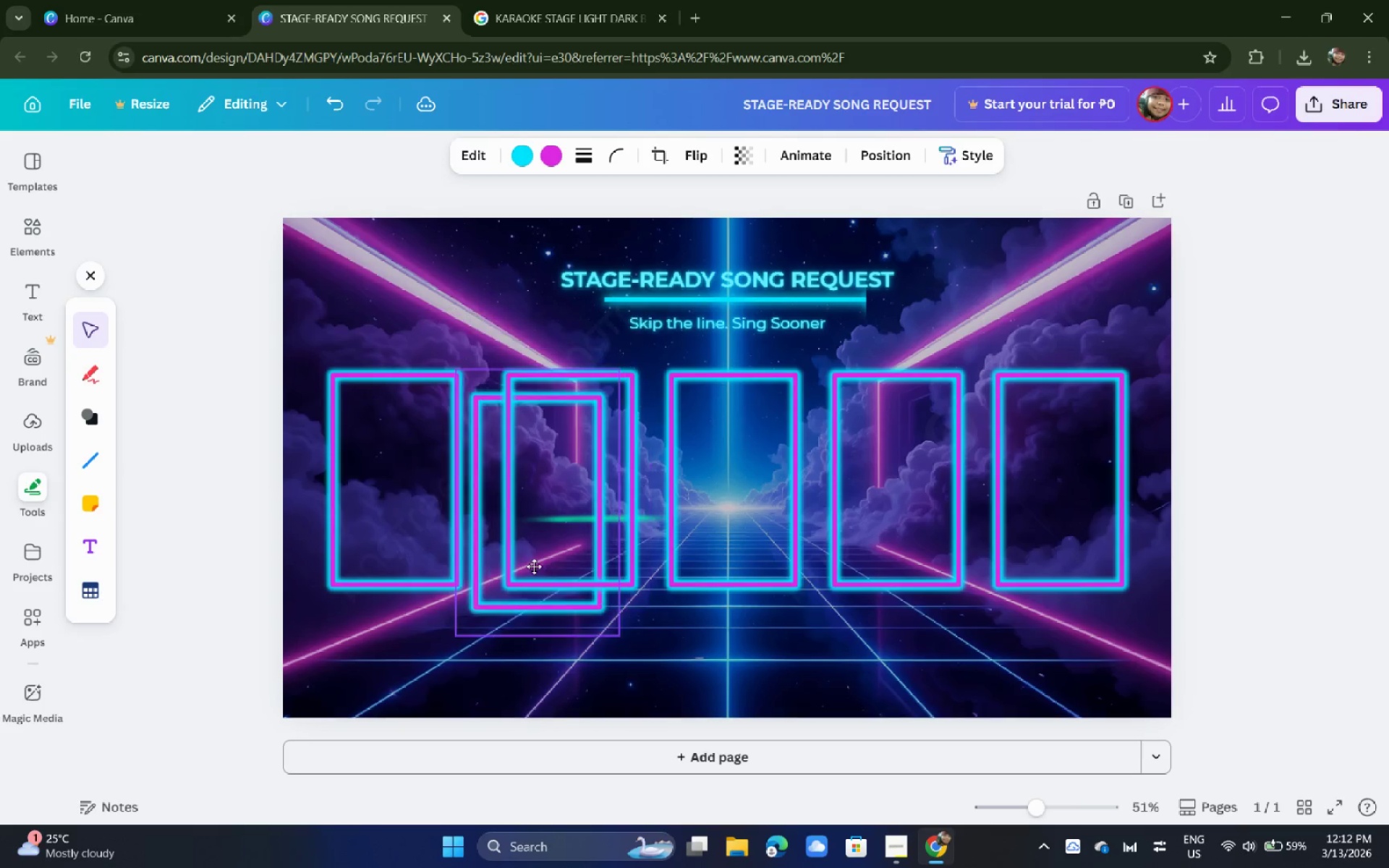 
left_click_drag(start_coordinate=[543, 559], to_coordinate=[498, 583])
 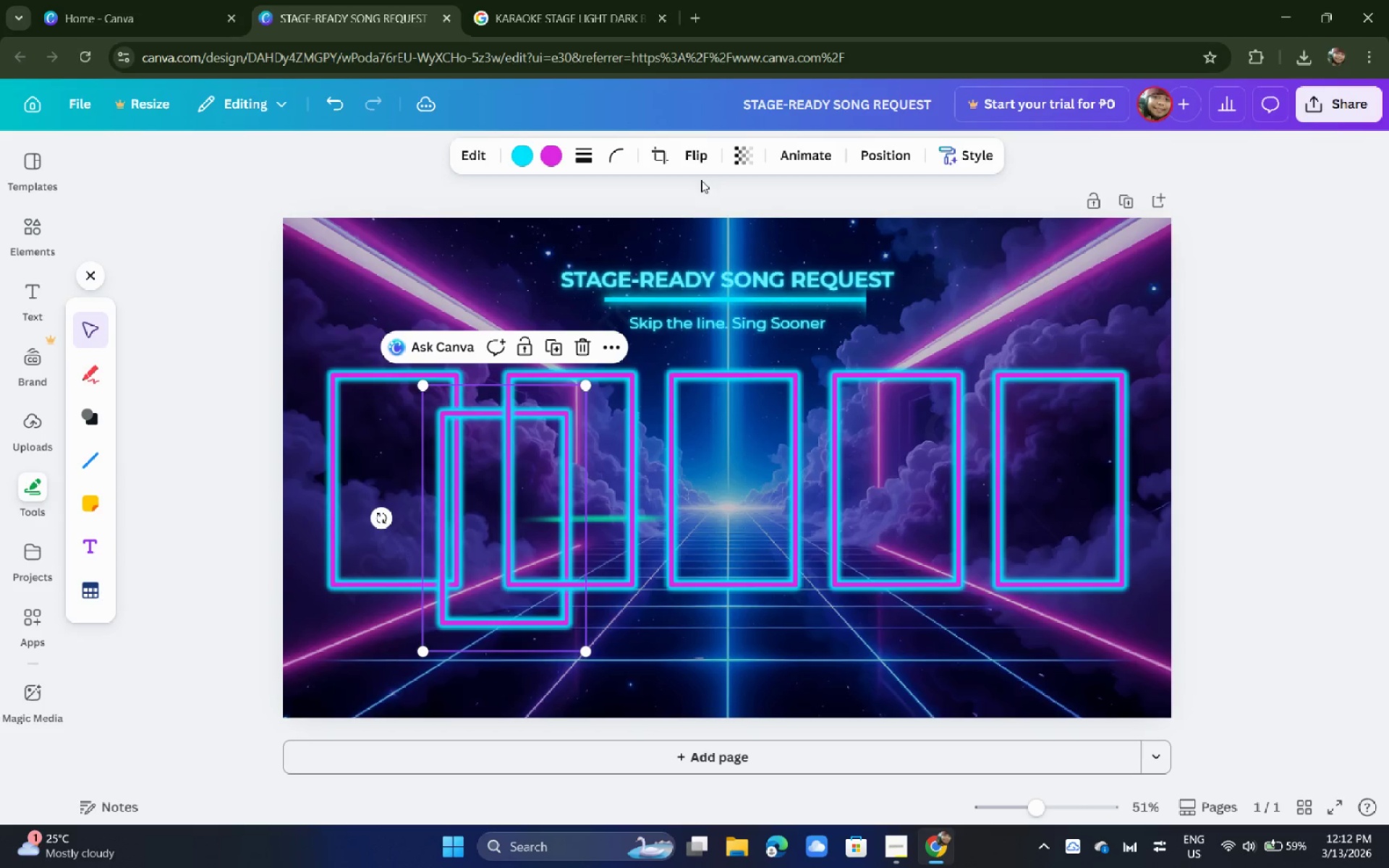 
left_click([700, 161])
 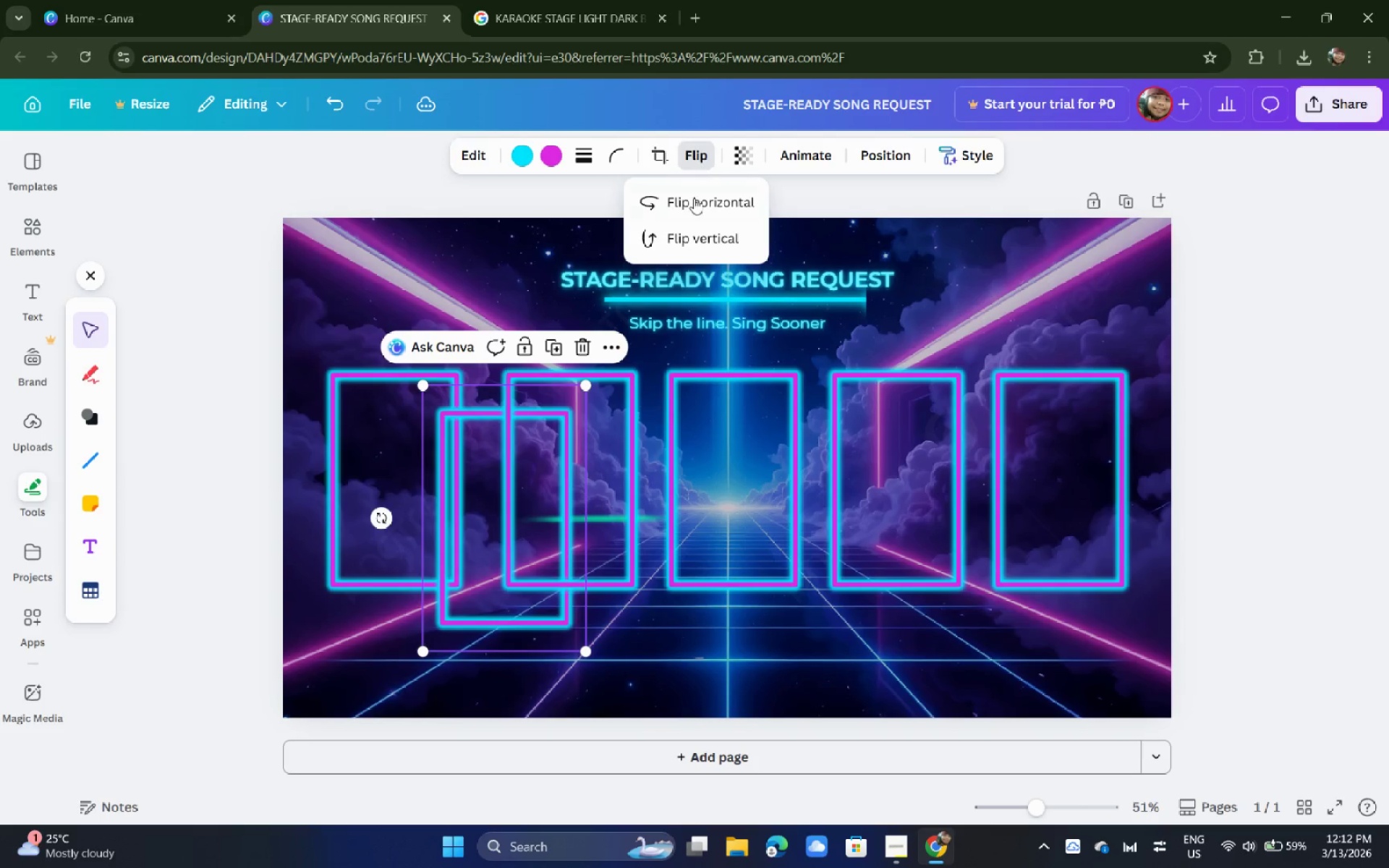 
left_click([694, 200])
 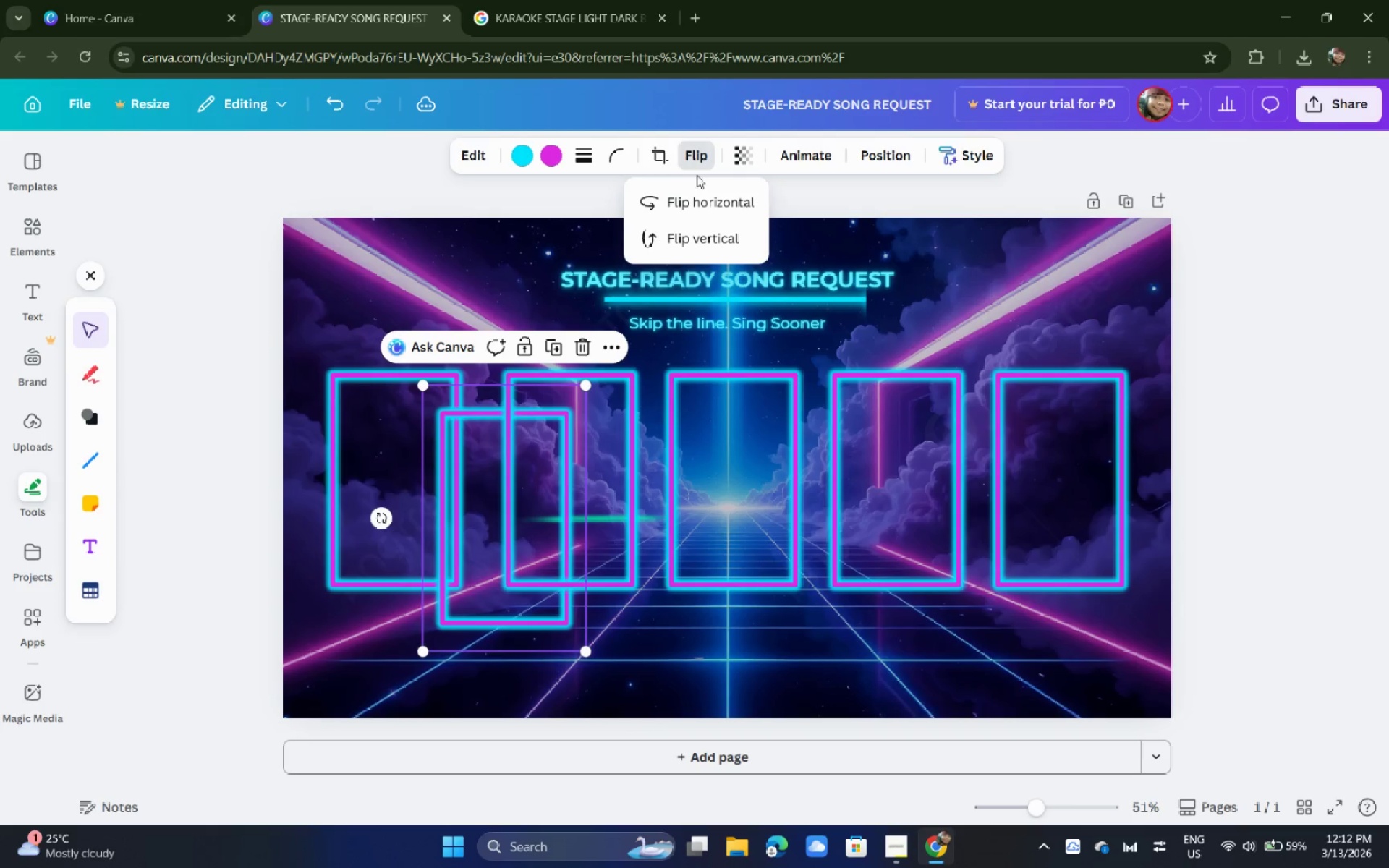 
left_click([679, 252])
 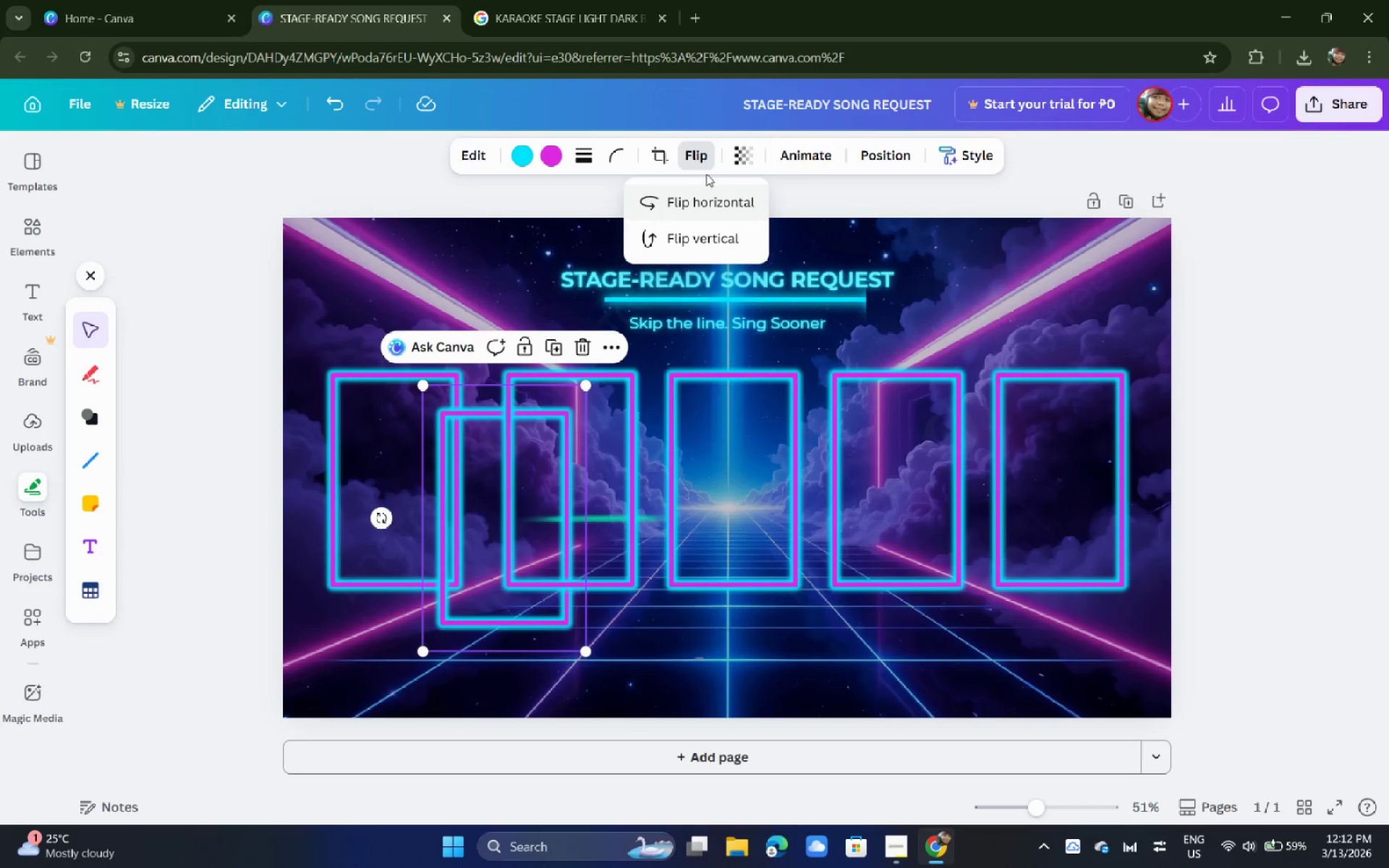 
left_click([706, 160])
 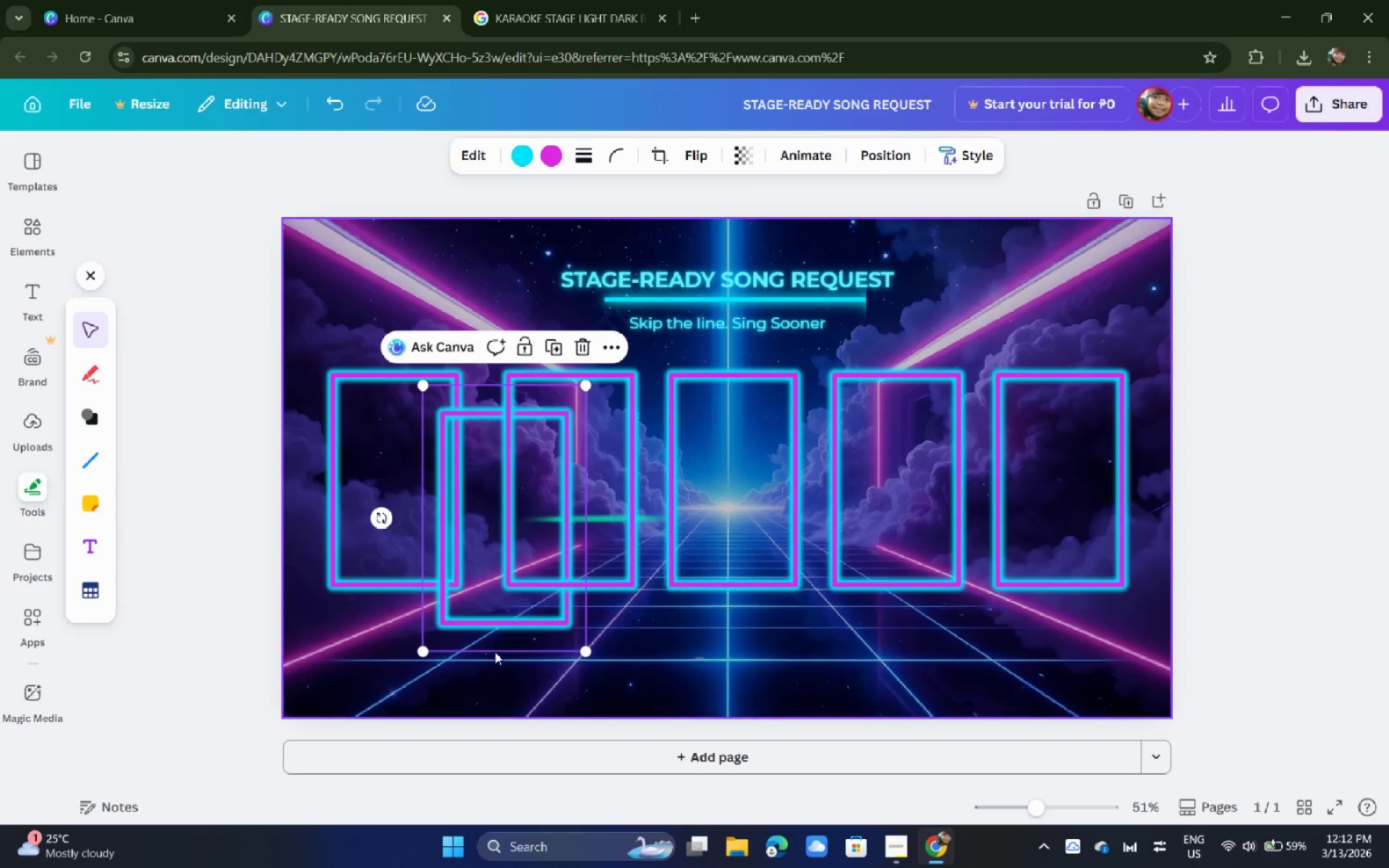 
left_click_drag(start_coordinate=[504, 589], to_coordinate=[485, 452])
 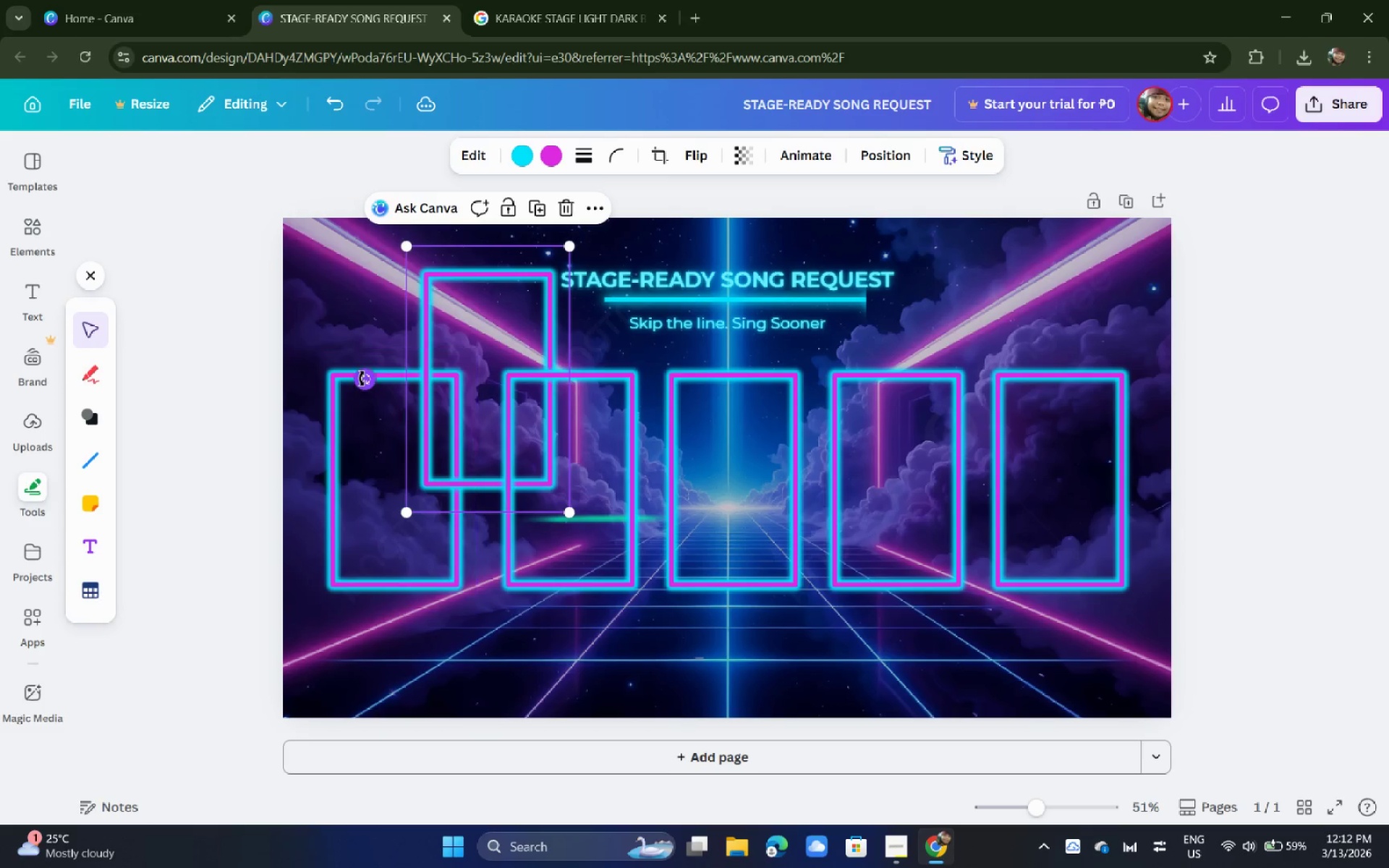 
left_click_drag(start_coordinate=[362, 378], to_coordinate=[487, 529])
 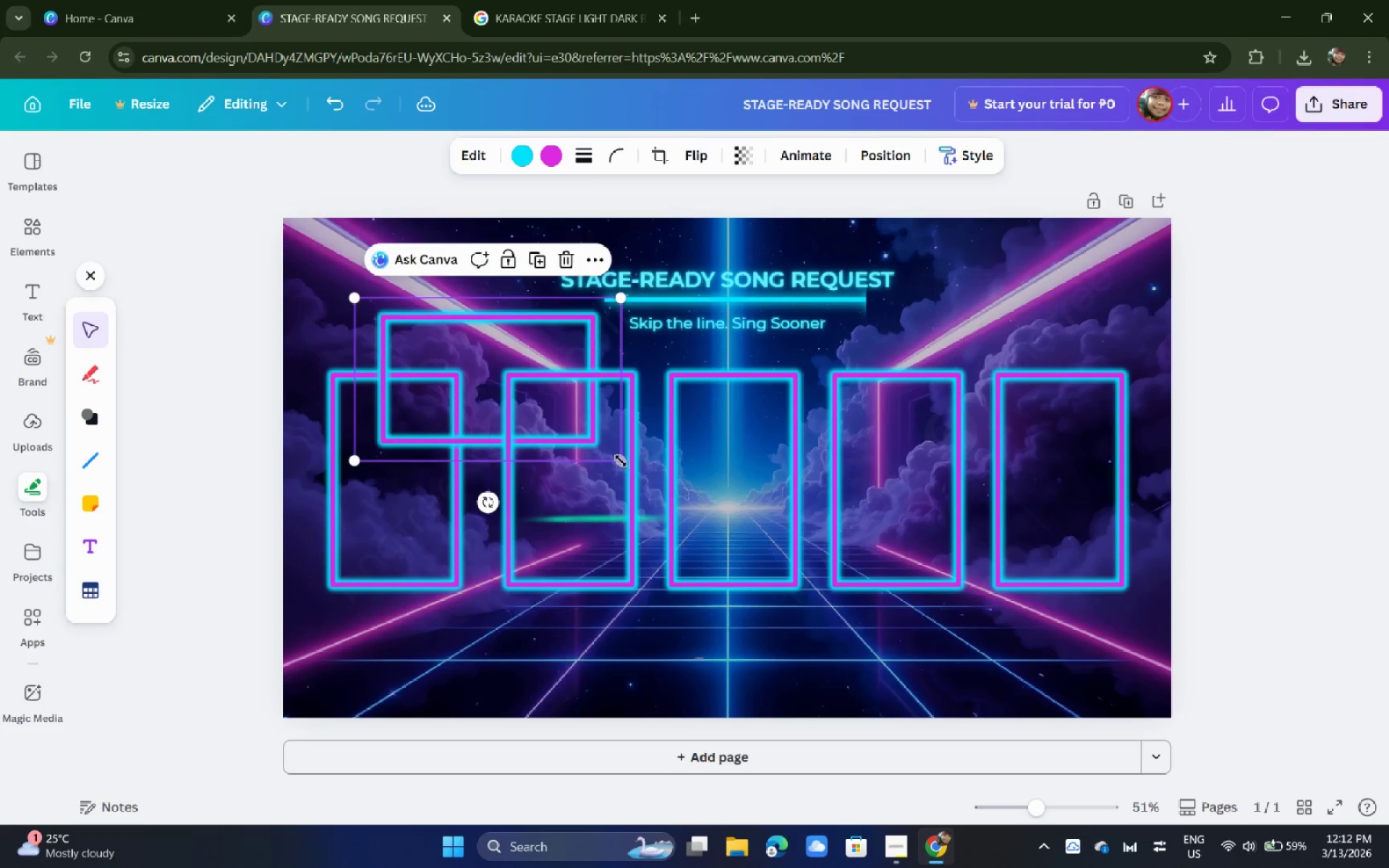 
left_click_drag(start_coordinate=[621, 461], to_coordinate=[509, 404])
 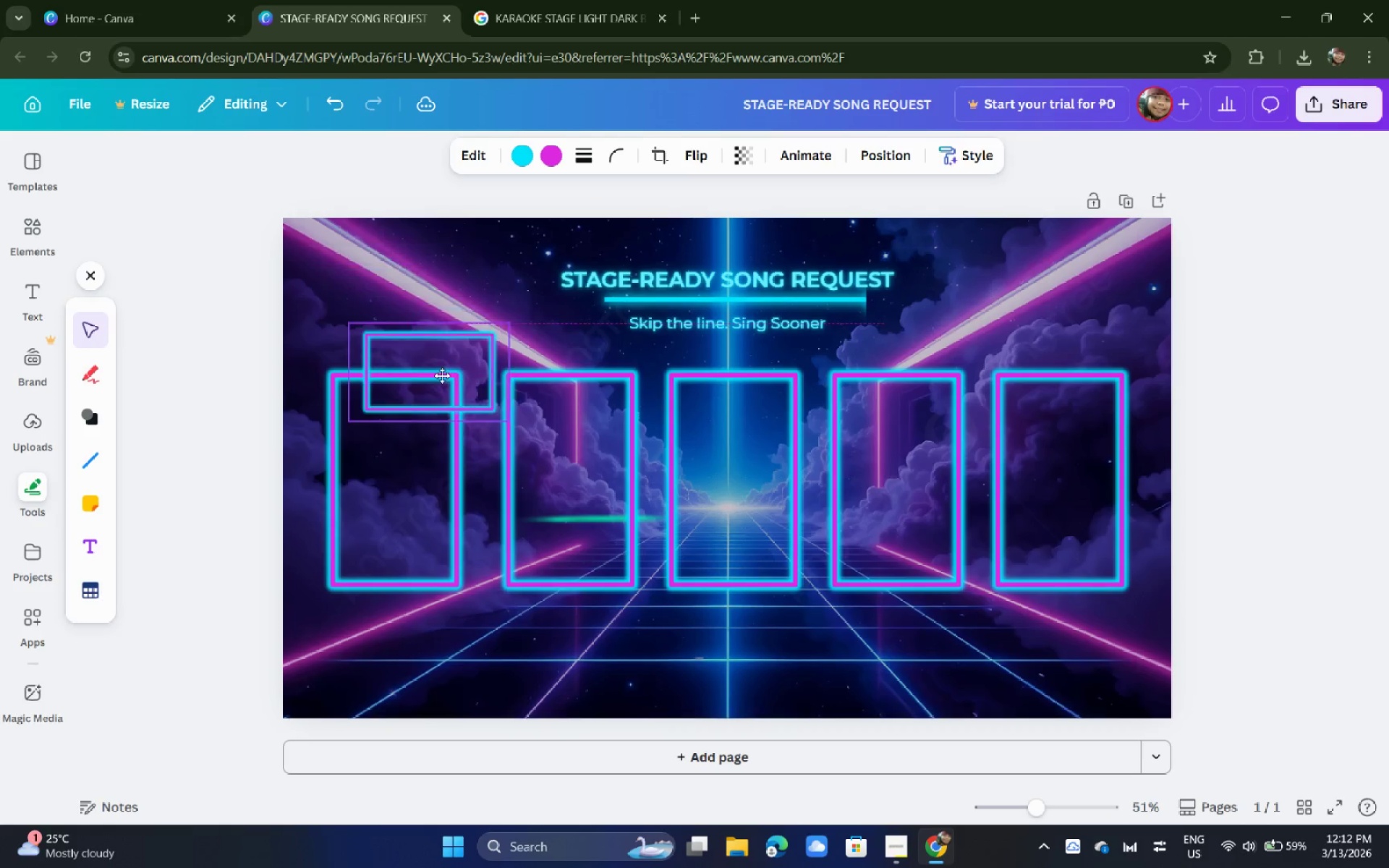 
left_click_drag(start_coordinate=[458, 331], to_coordinate=[416, 396])
 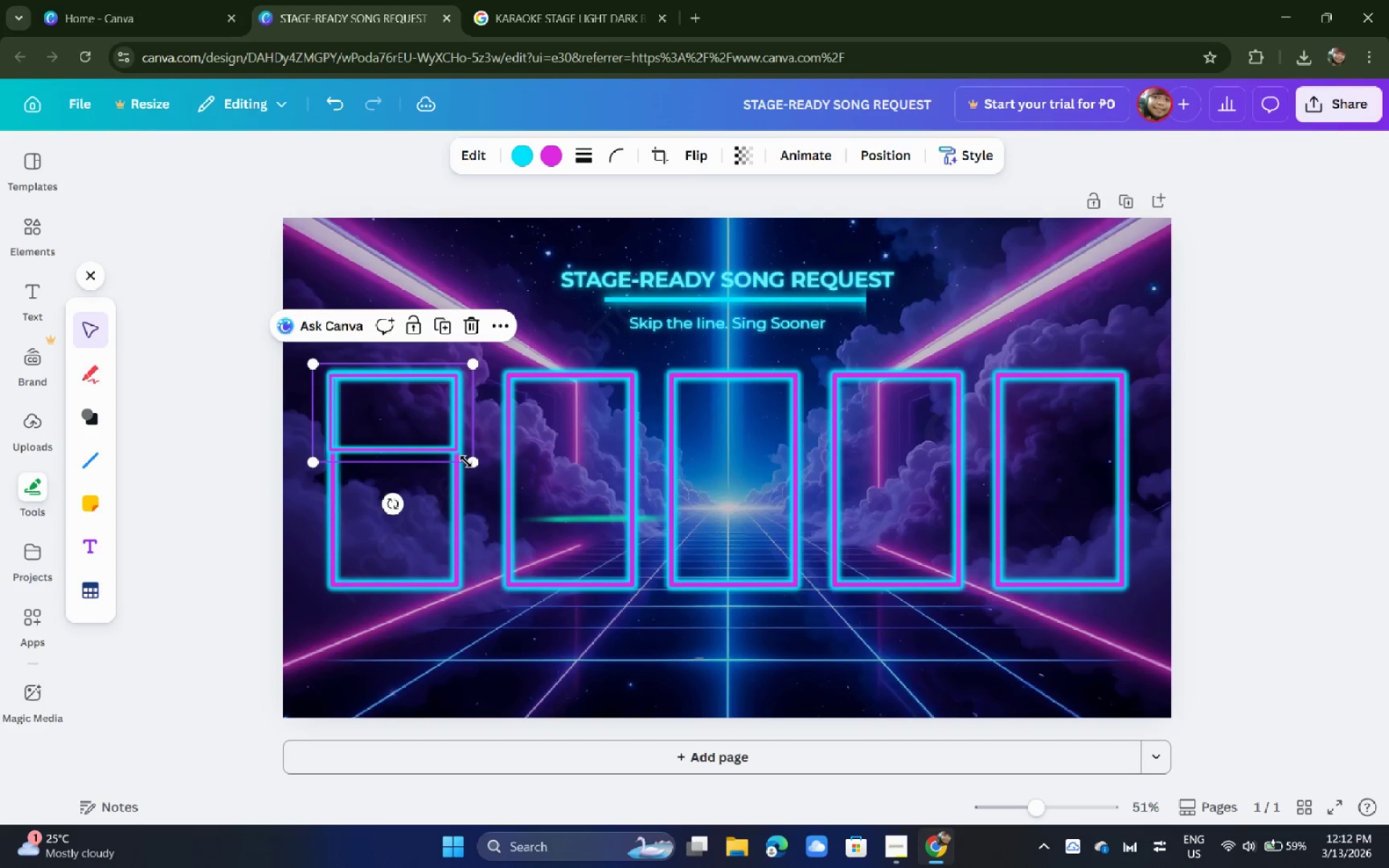 
left_click_drag(start_coordinate=[467, 462], to_coordinate=[462, 459])
 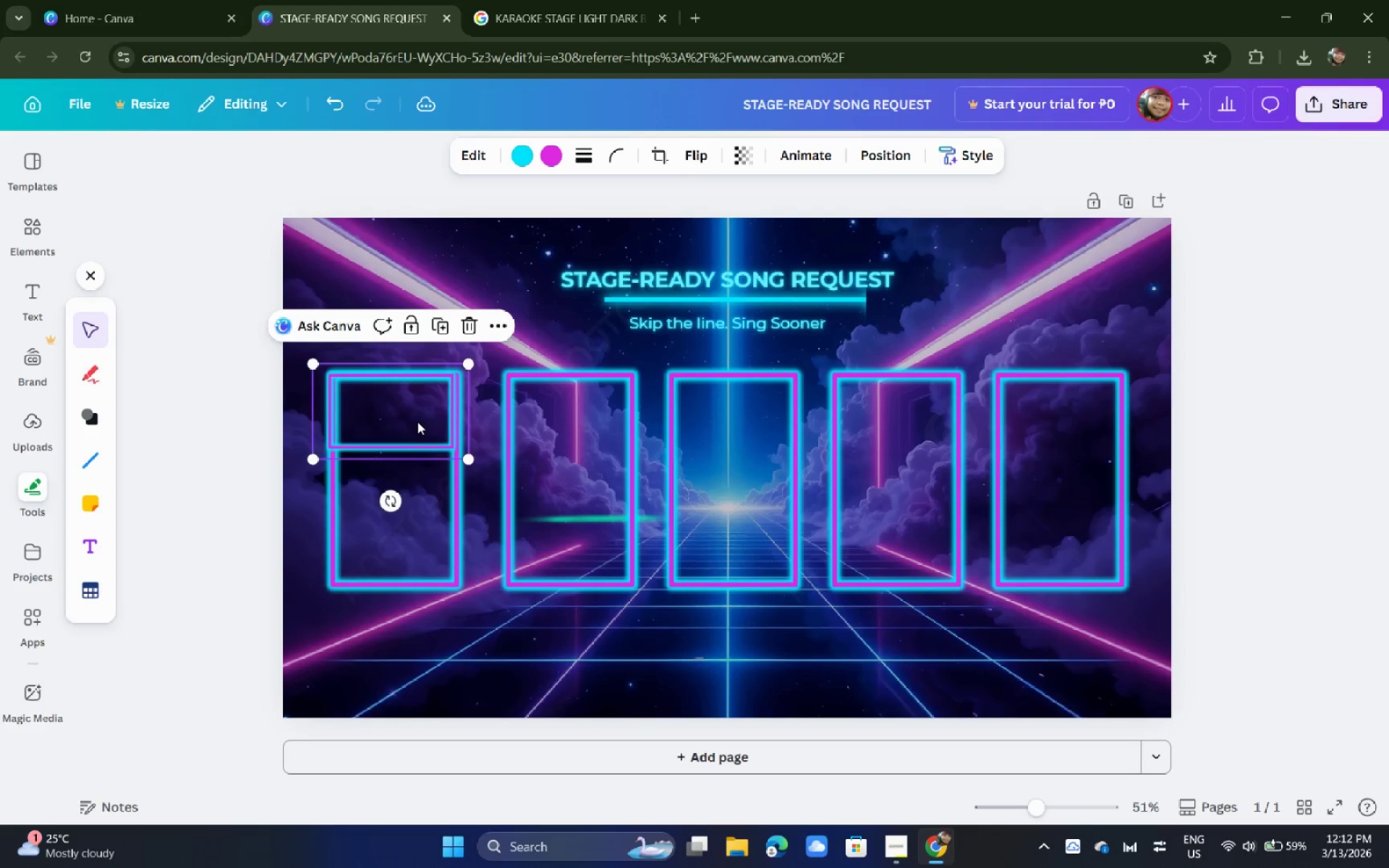 
left_click_drag(start_coordinate=[416, 422], to_coordinate=[421, 422])
 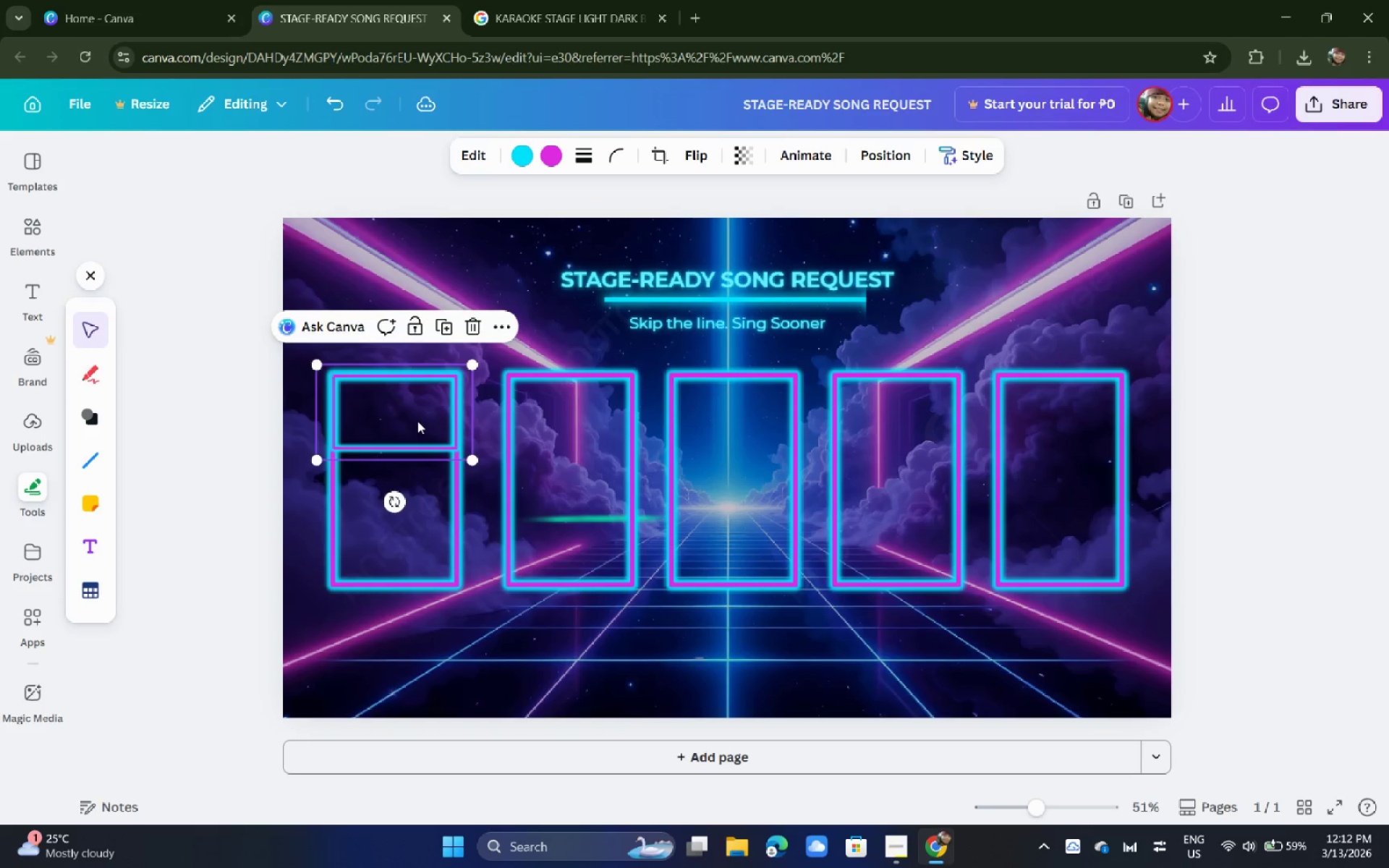 
hold_key(key=AltLeft, duration=1.53)
left_click_drag(start_coordinate=[417, 420], to_coordinate=[593, 424])
 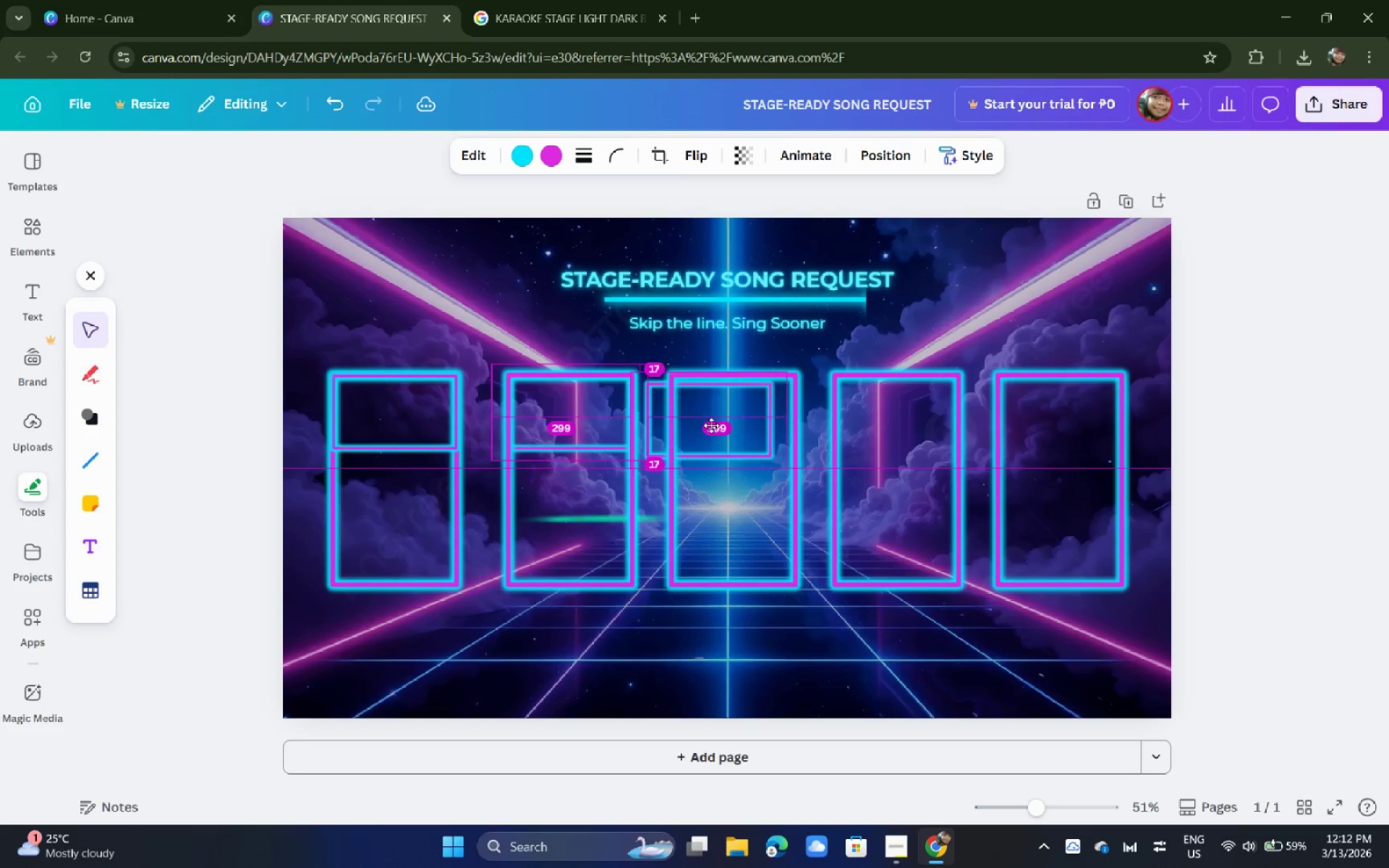 
key(Alt+AltLeft)
 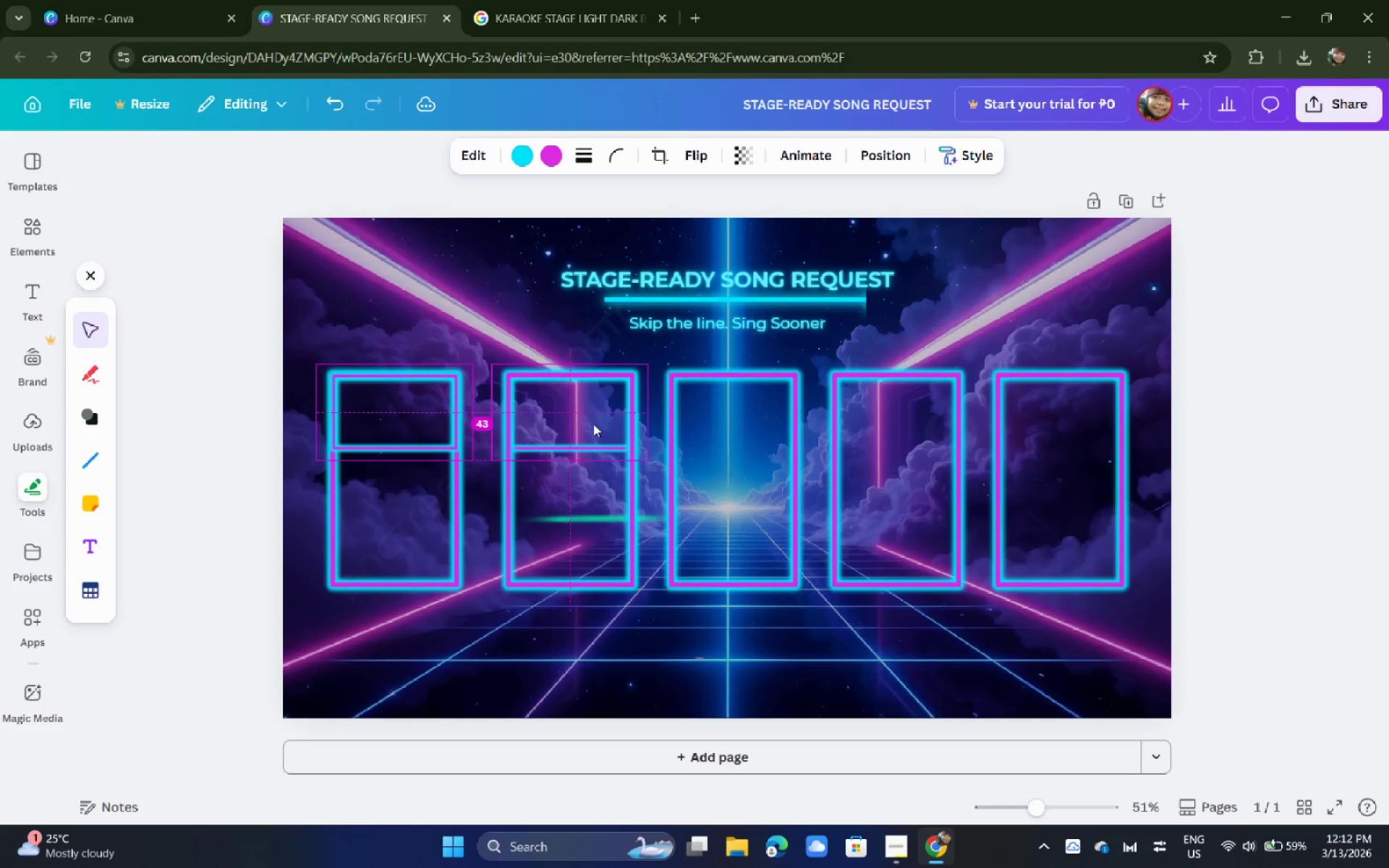 
key(Alt+AltLeft)
 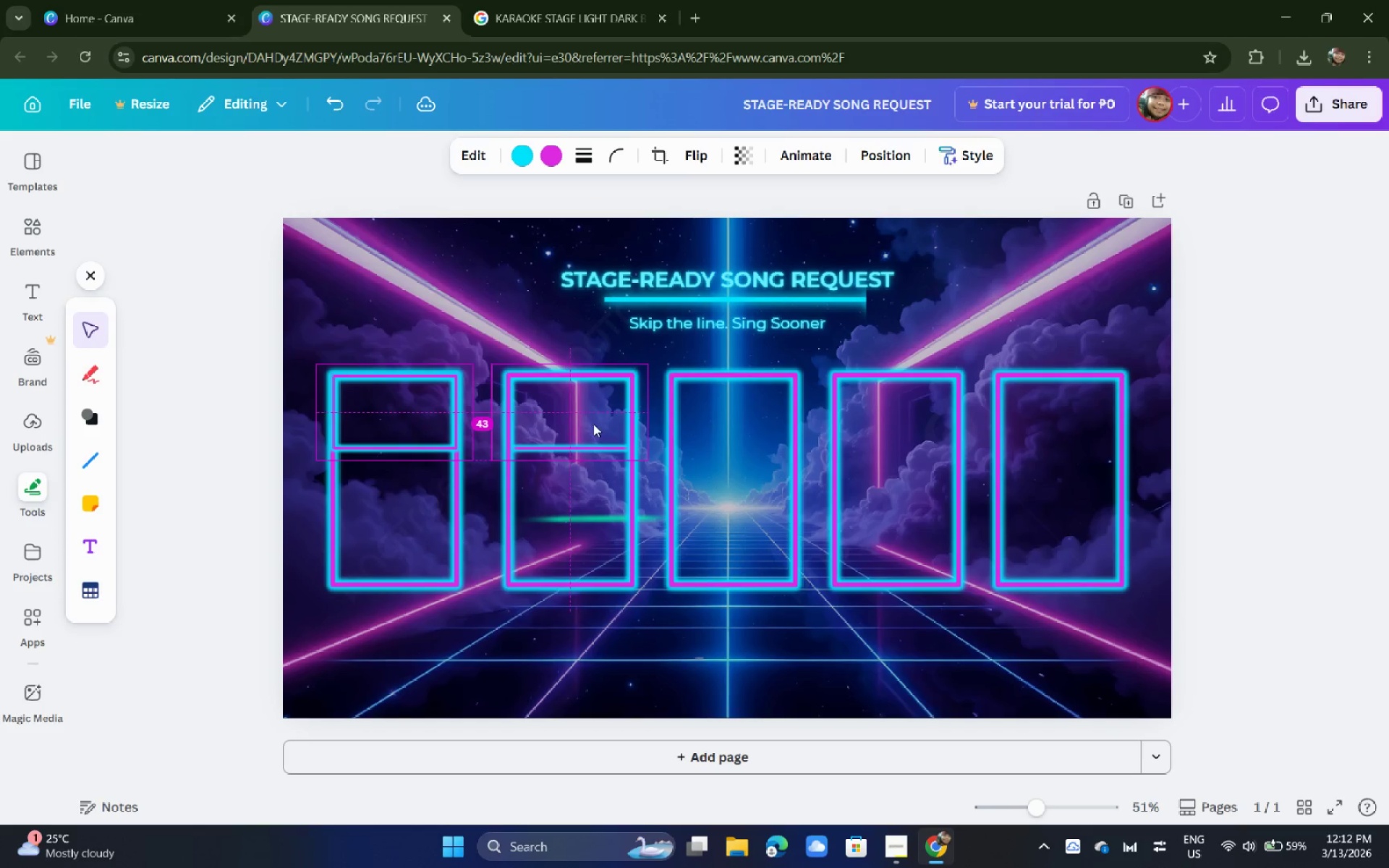 
key(Alt+AltLeft)
 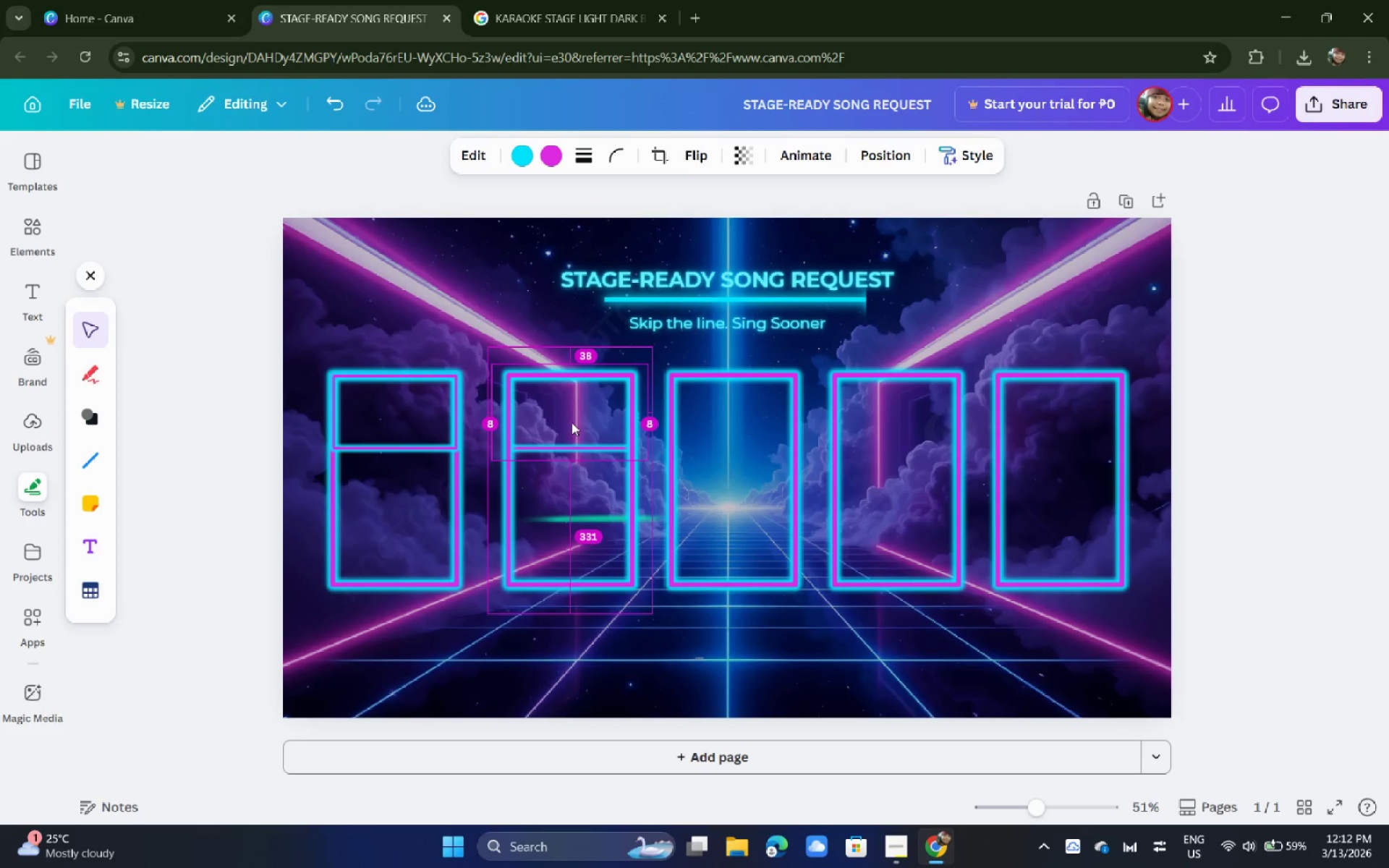 
hold_key(key=AltLeft, duration=1.25)
left_click_drag(start_coordinate=[570, 421], to_coordinate=[739, 424])
 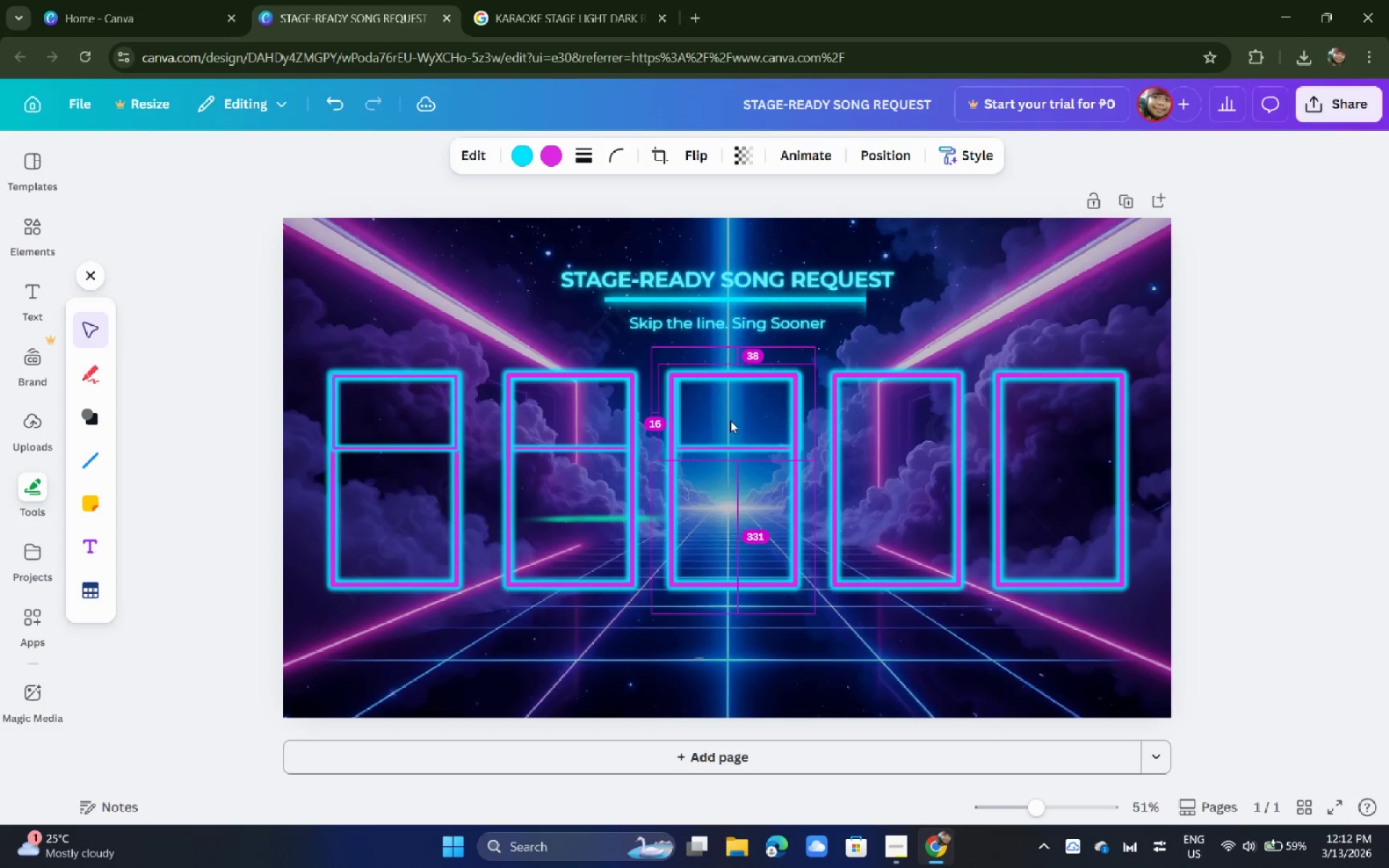 
hold_key(key=AltLeft, duration=1.55)
left_click_drag(start_coordinate=[730, 420], to_coordinate=[891, 423])
 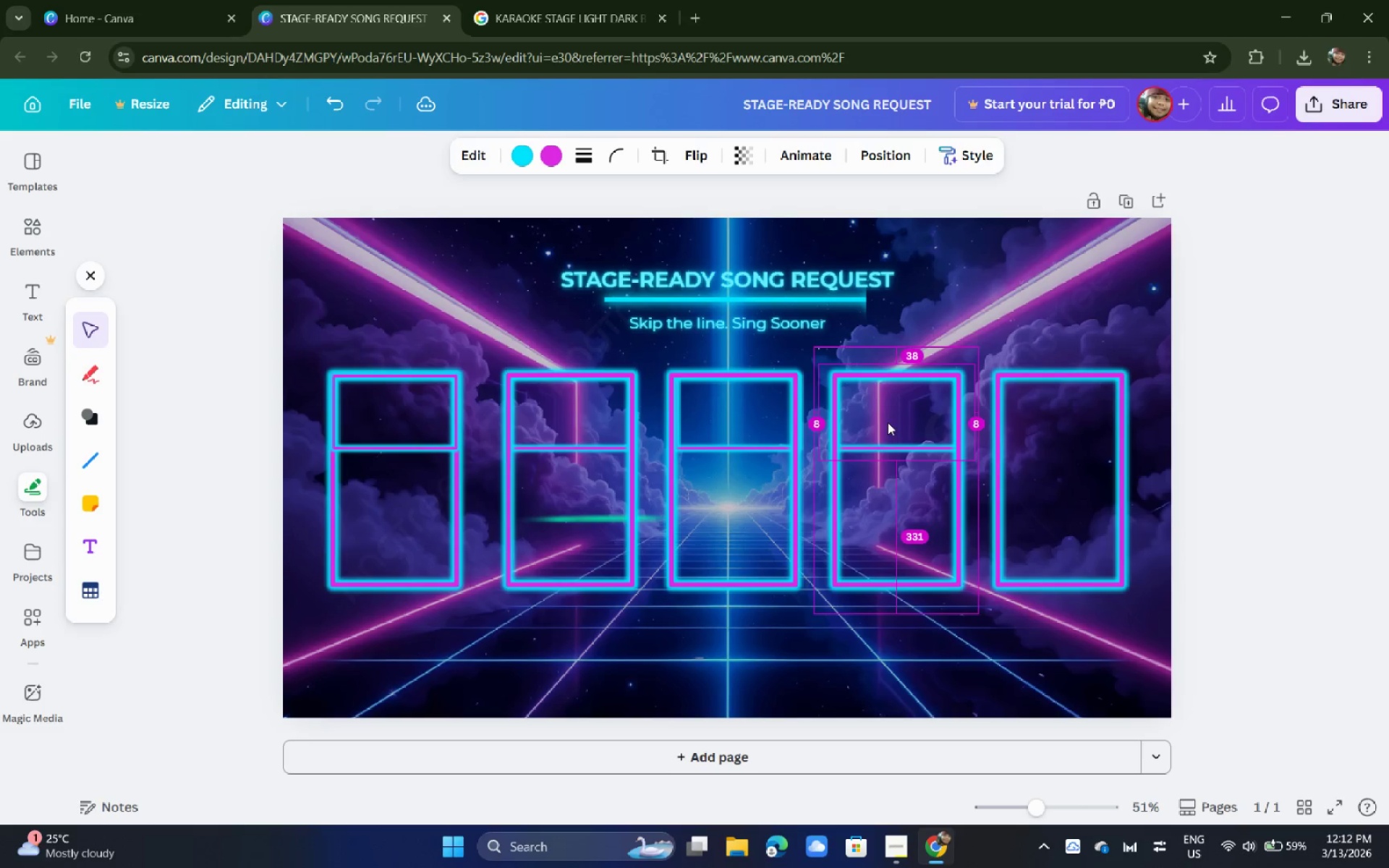 
hold_key(key=AltLeft, duration=1.53)
left_click_drag(start_coordinate=[888, 422], to_coordinate=[1052, 425])
 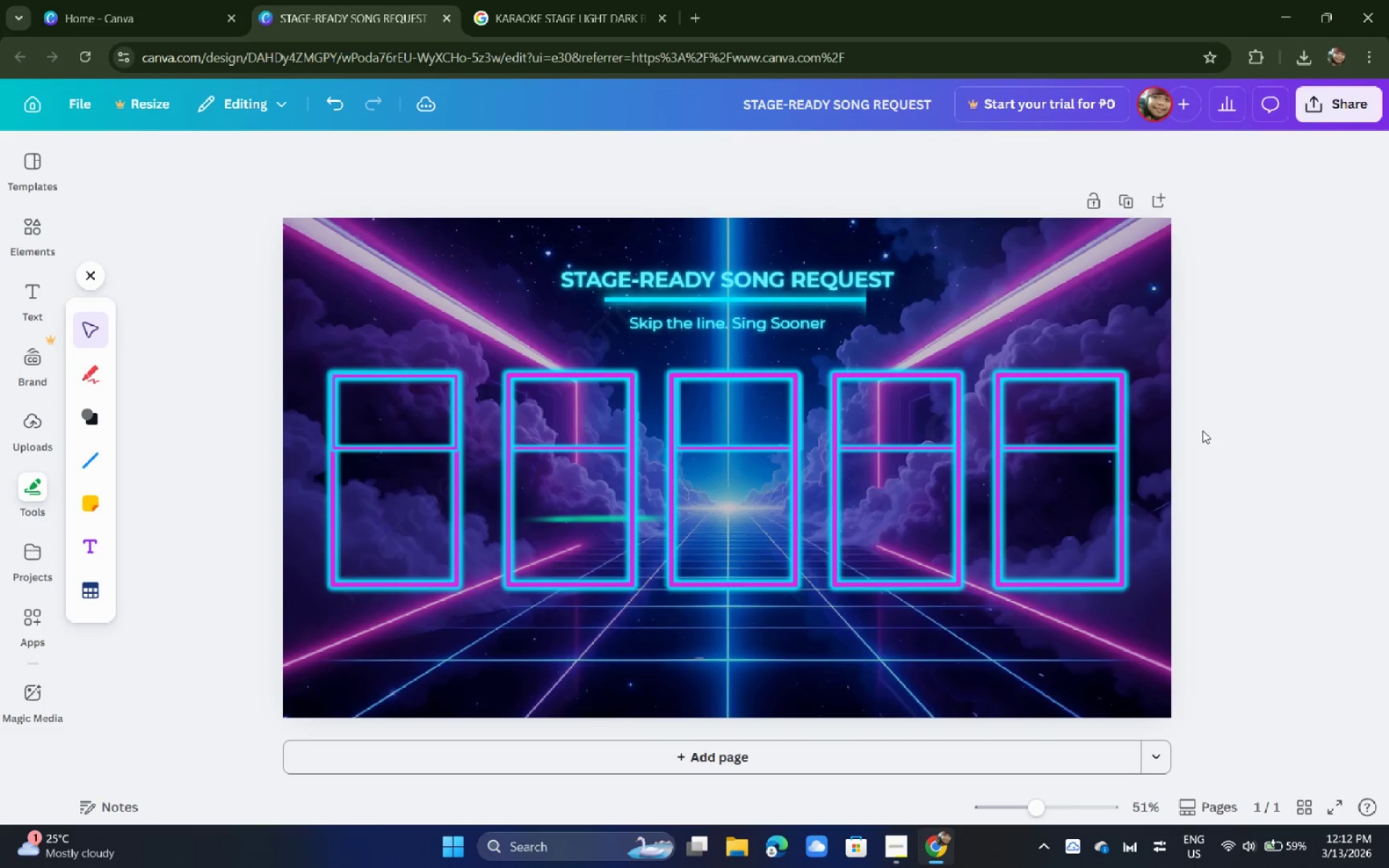 
hold_key(key=AltLeft, duration=0.33)
 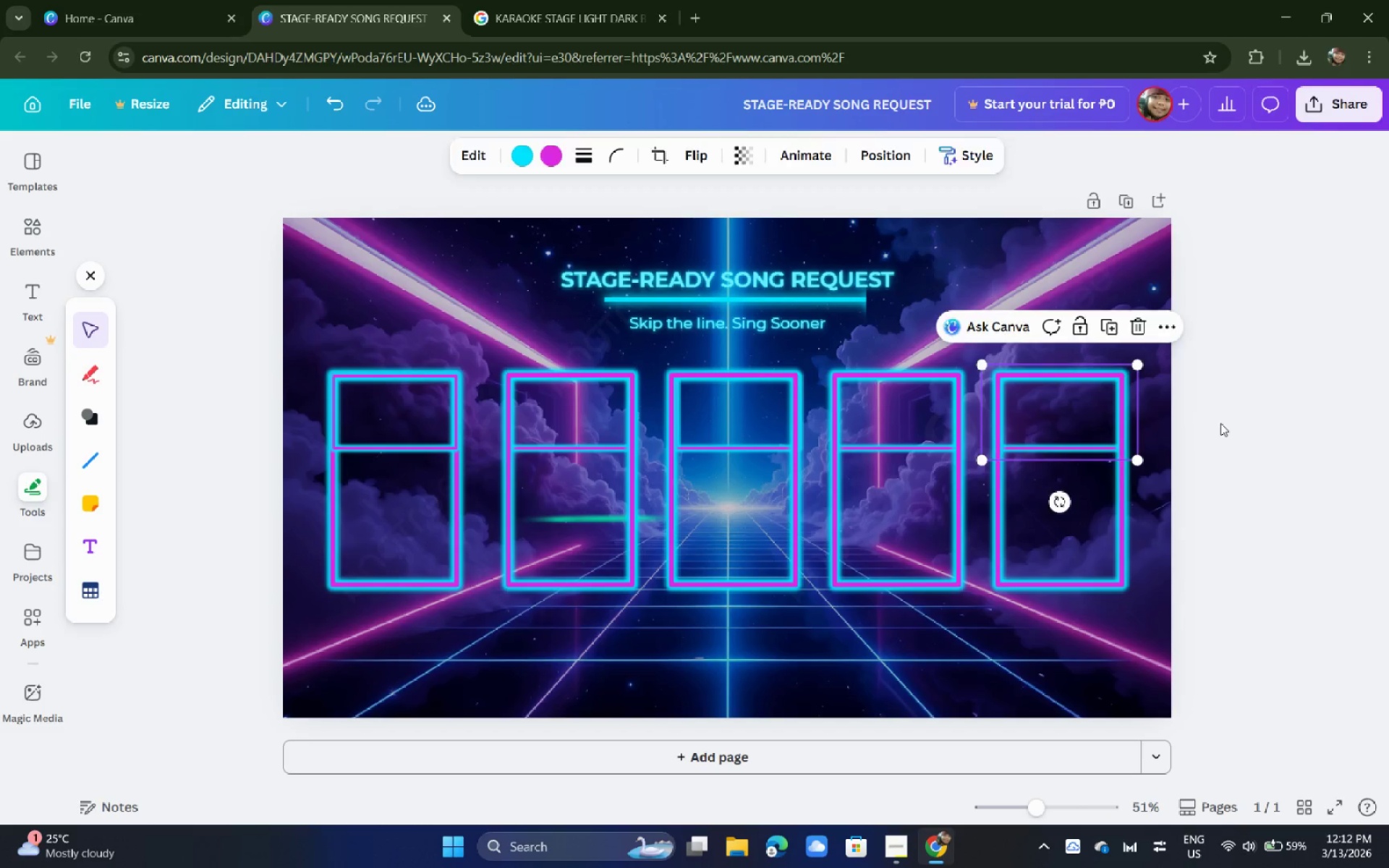 
left_click([1223, 422])
 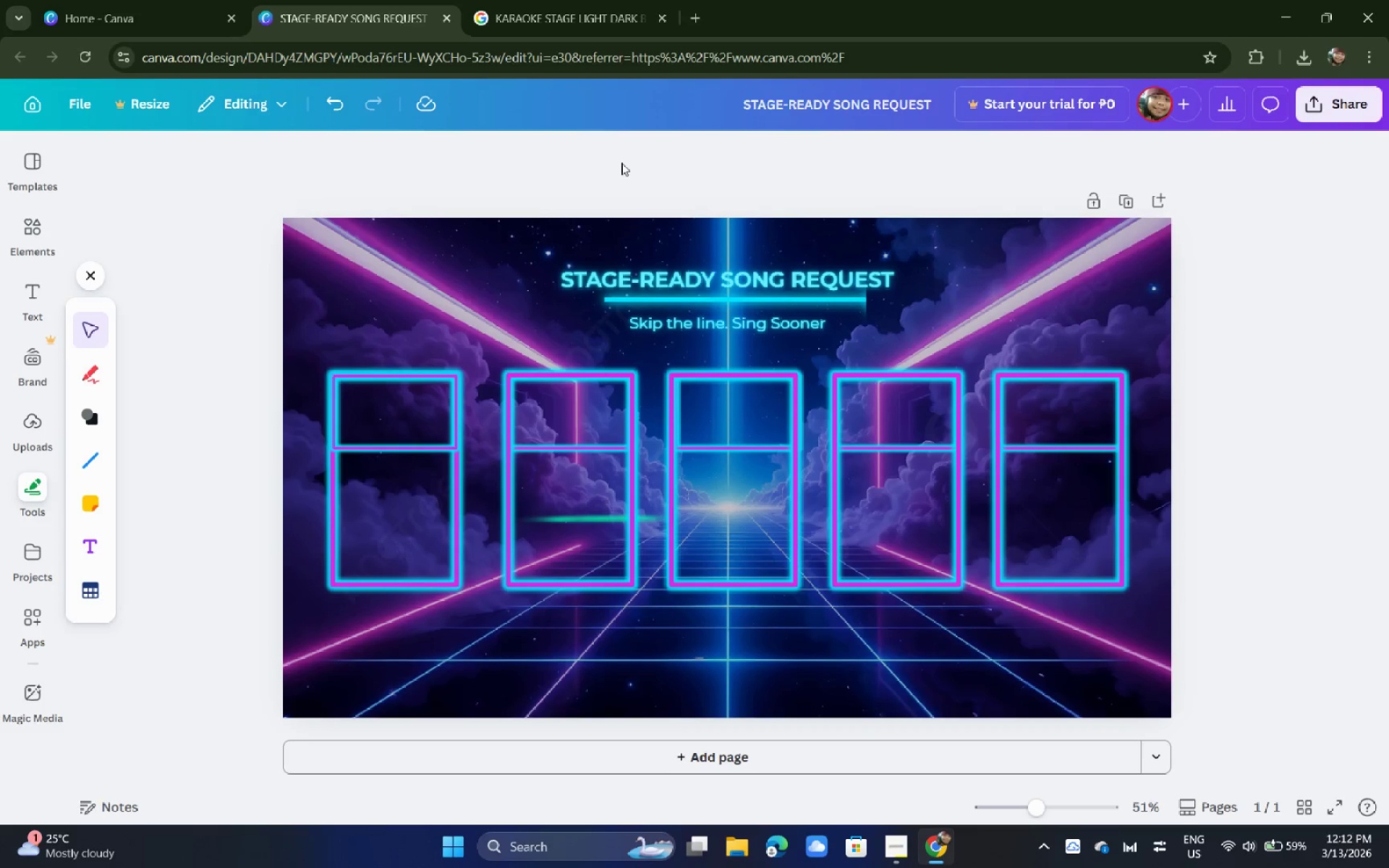 
wait(17.92)
 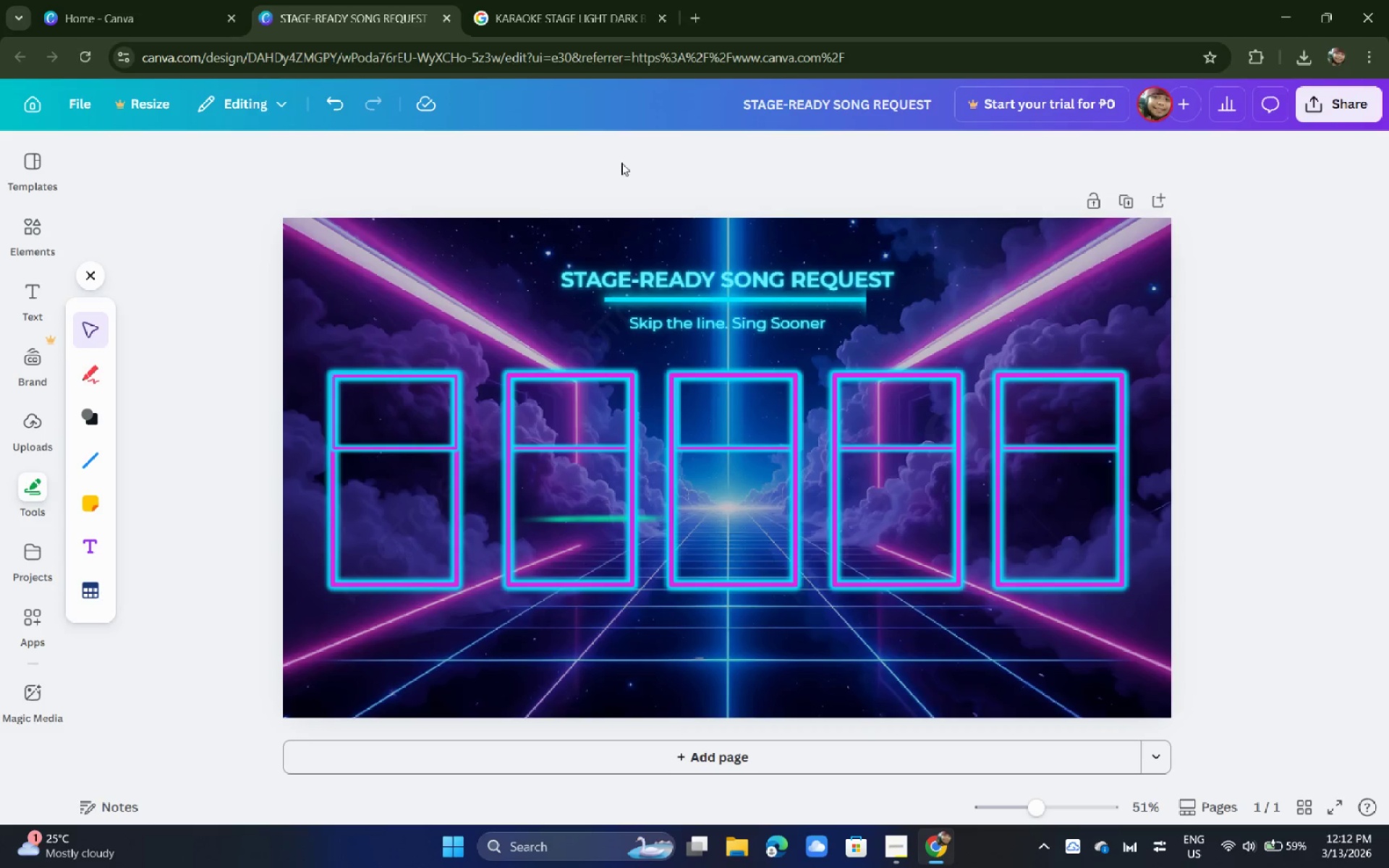 
left_click([36, 231])
 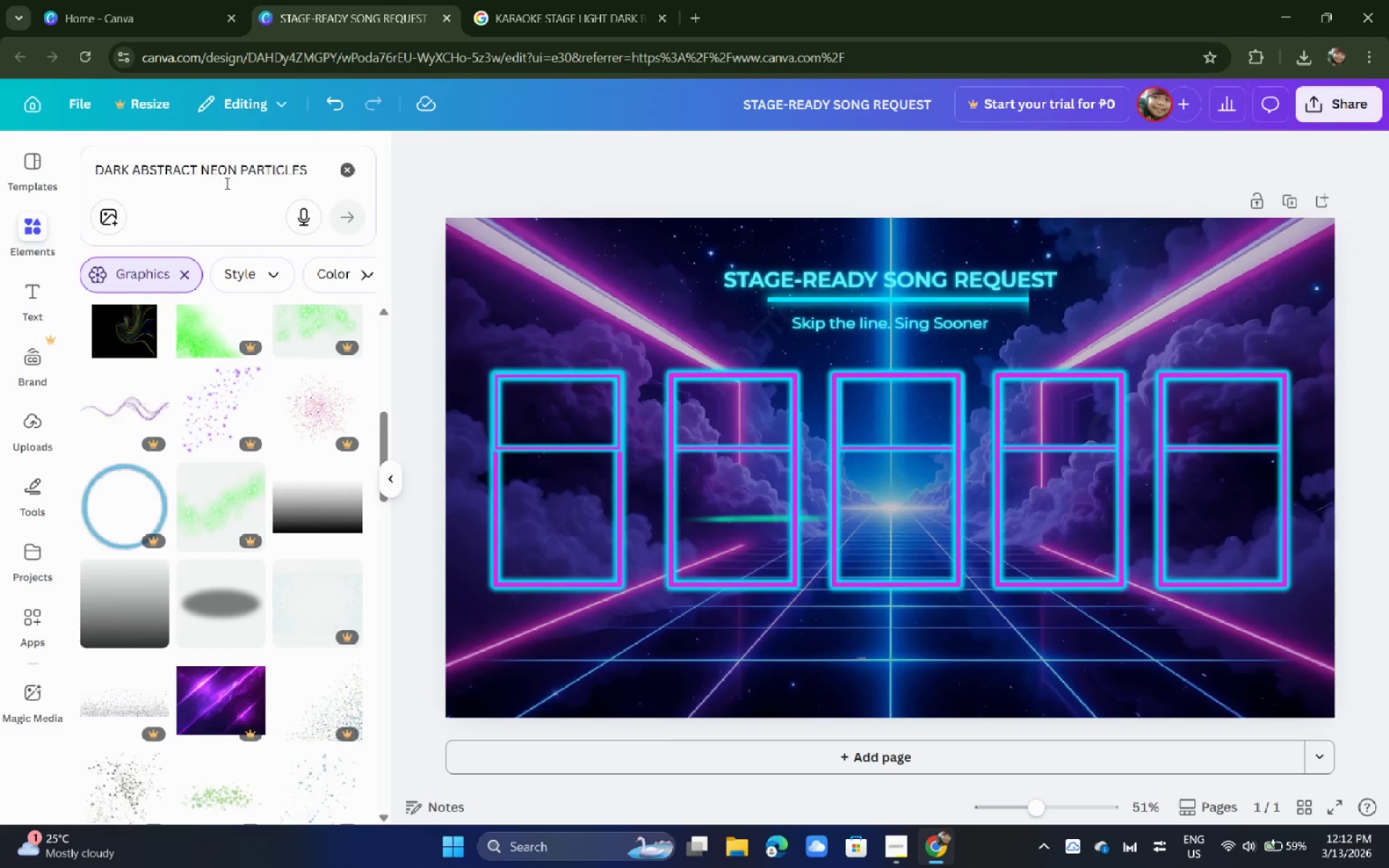 
key(Alt+Tab)
 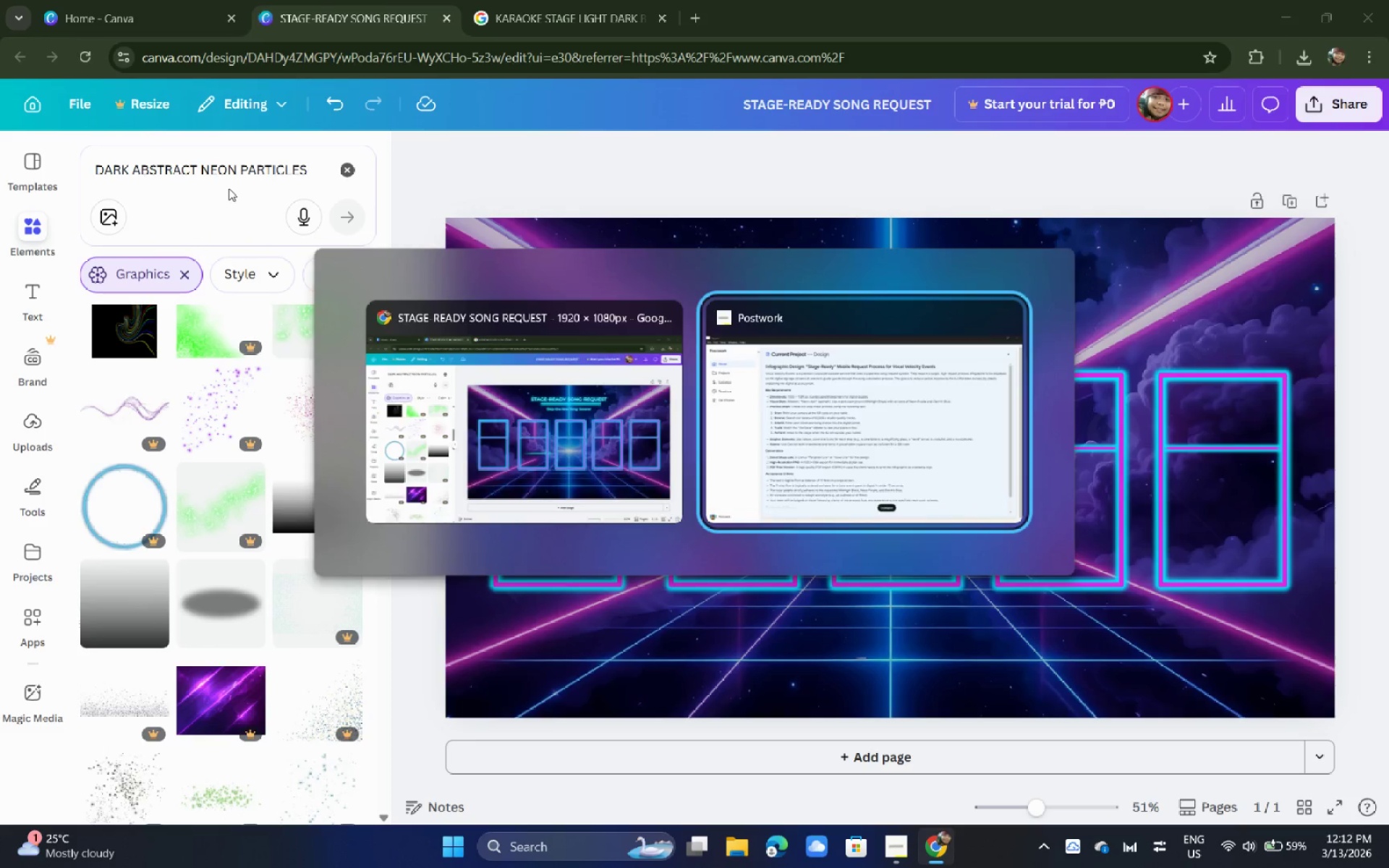 
key(Alt+Tab)
 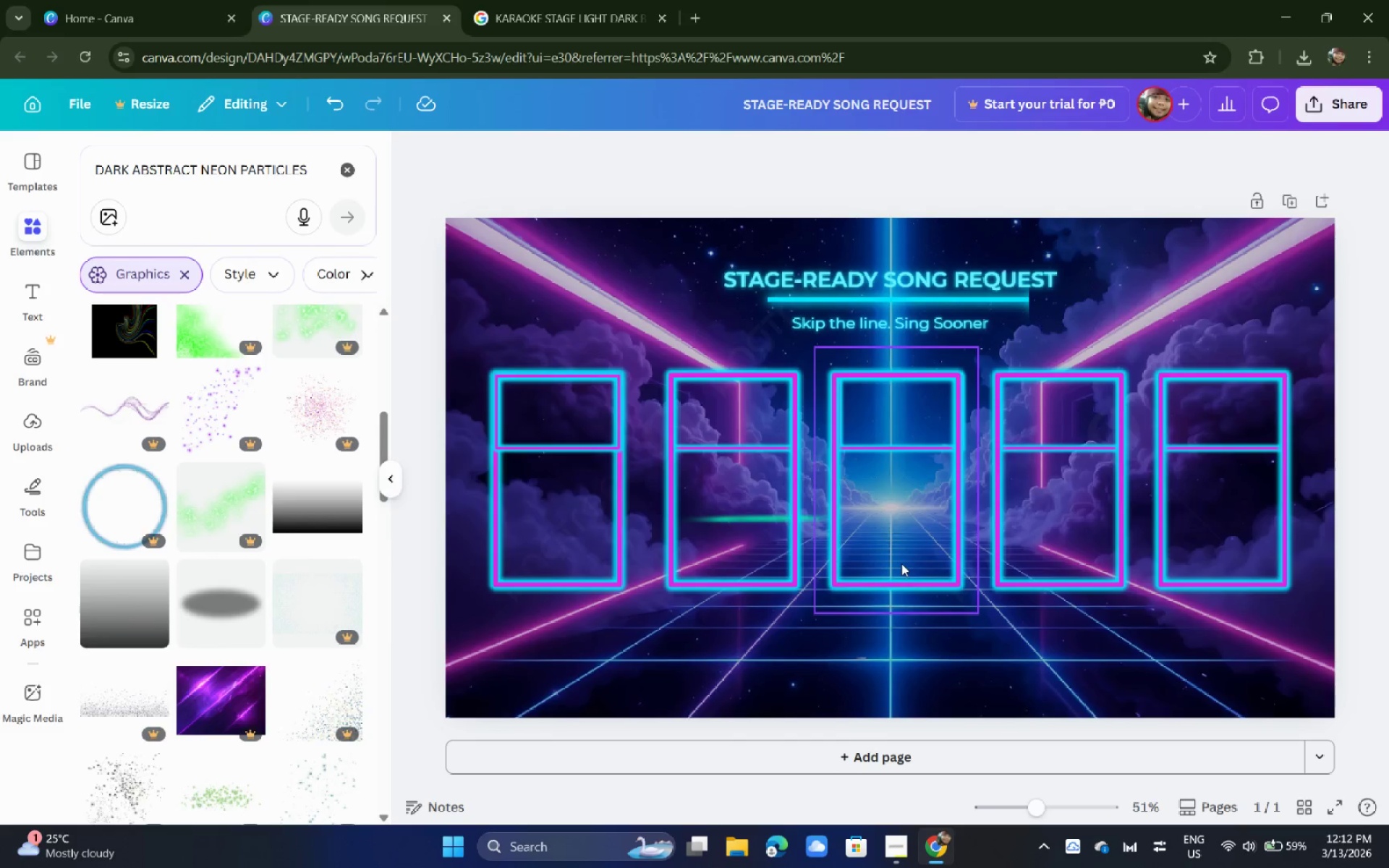 
key(Alt+AltLeft)
 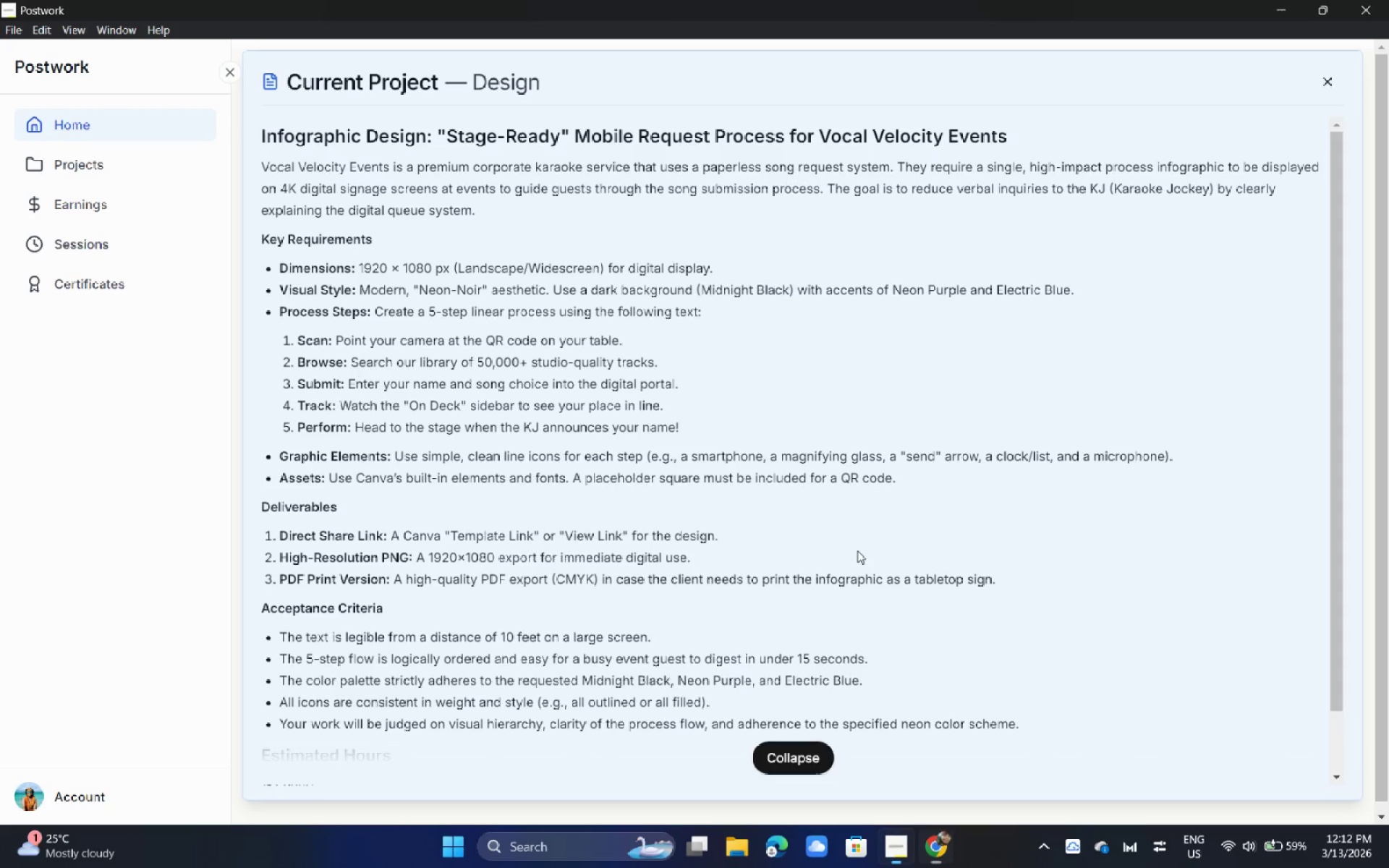 
key(Alt+Tab)